 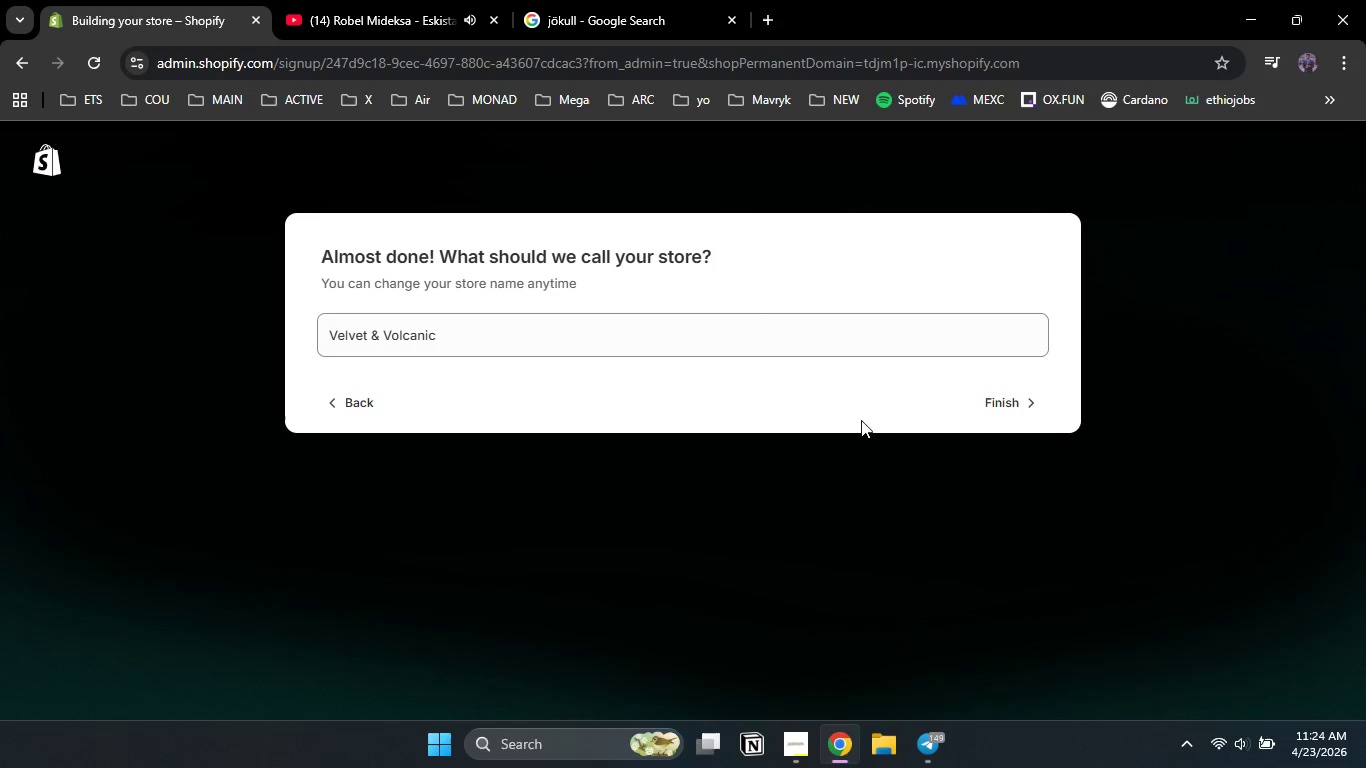 
left_click([1014, 407])
 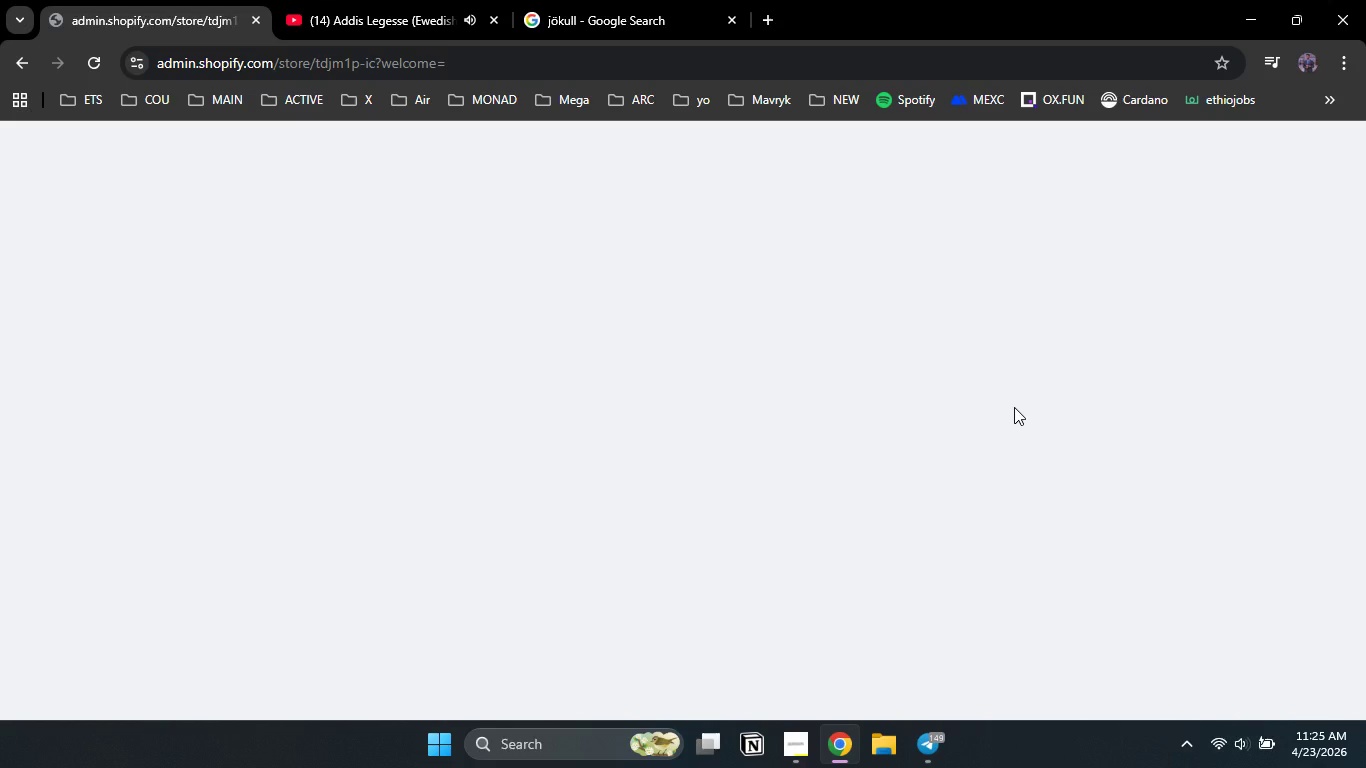 
wait(36.97)
 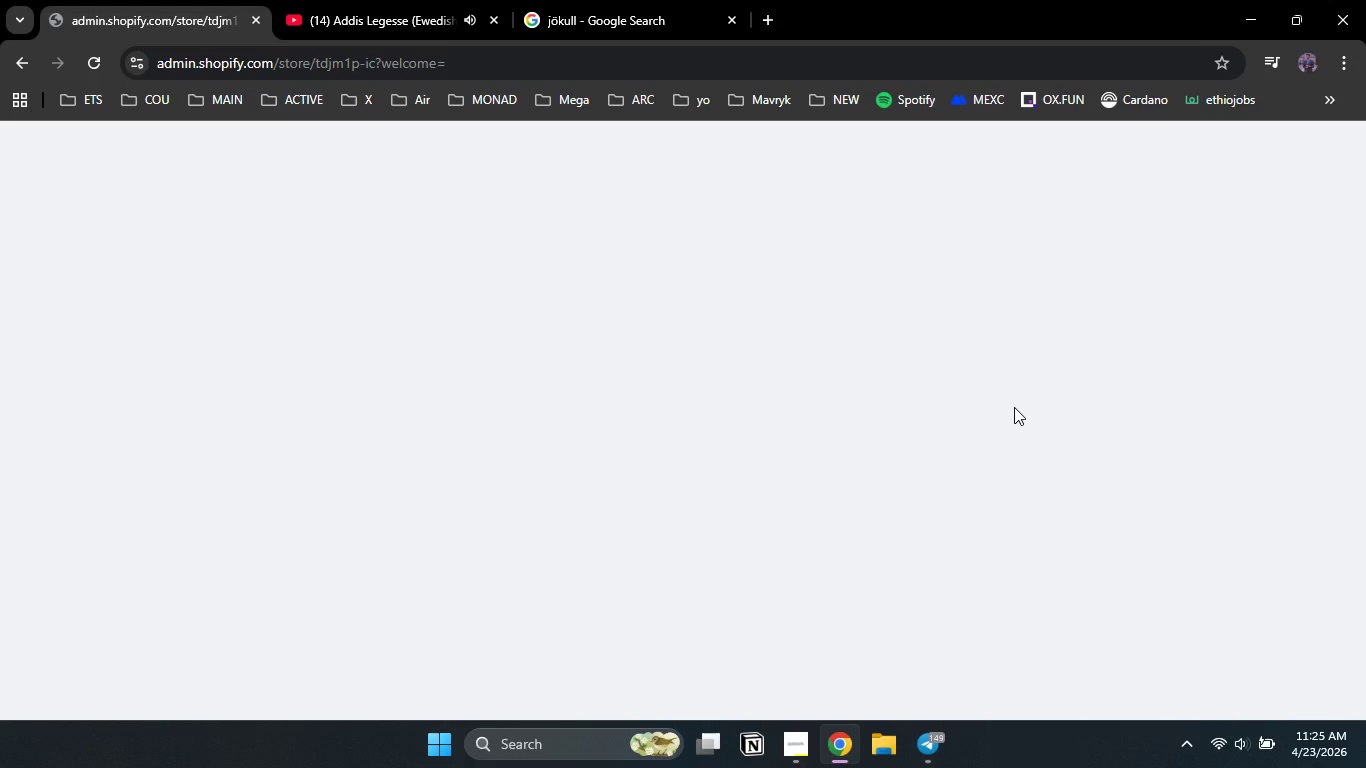 
key(MediaTrackNext)
 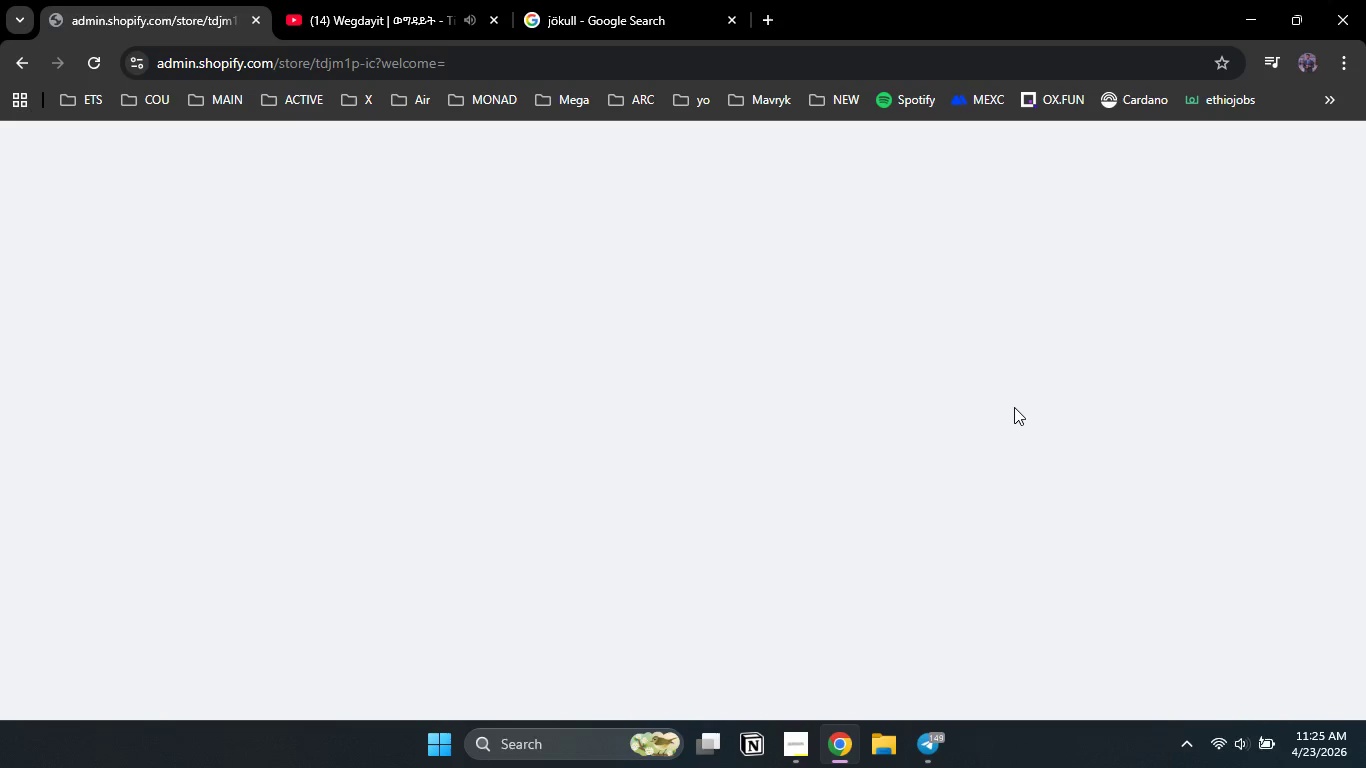 
key(Unknown)
 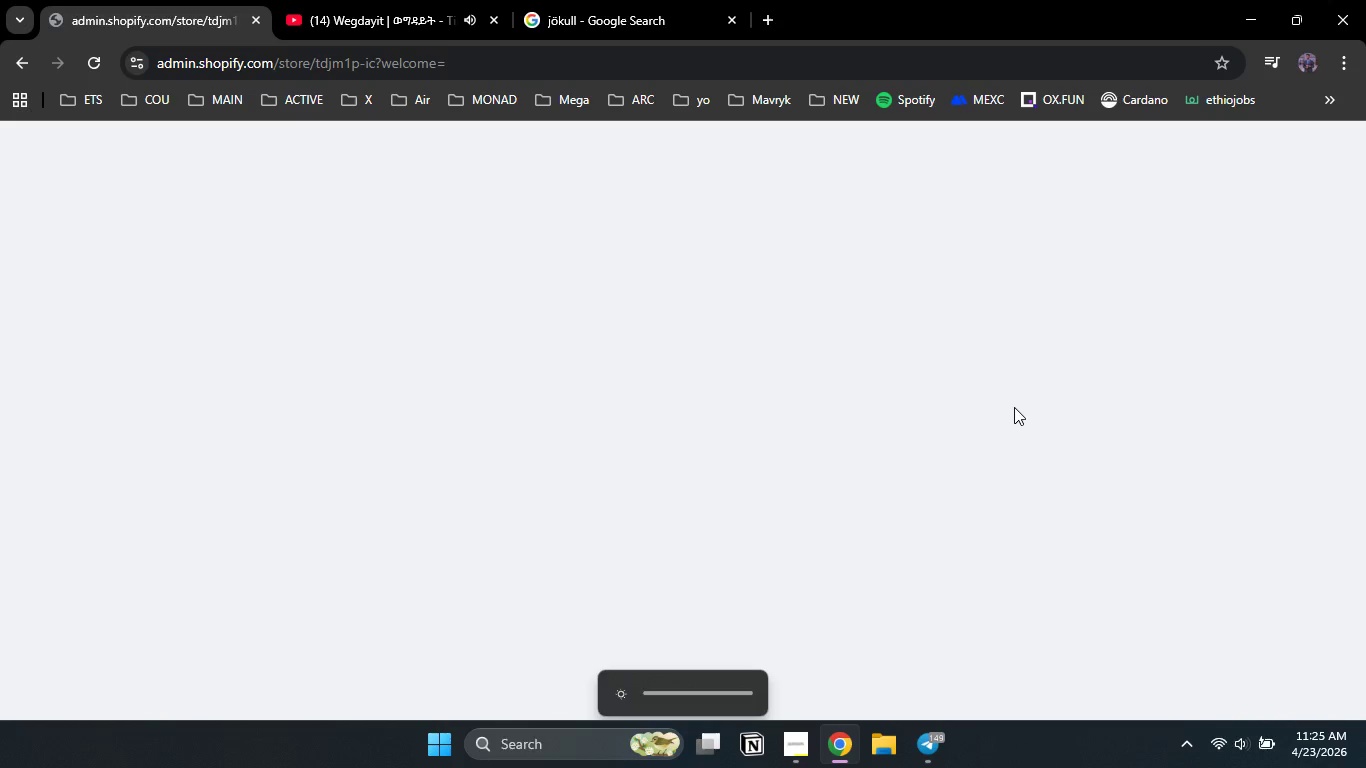 
key(Unknown)
 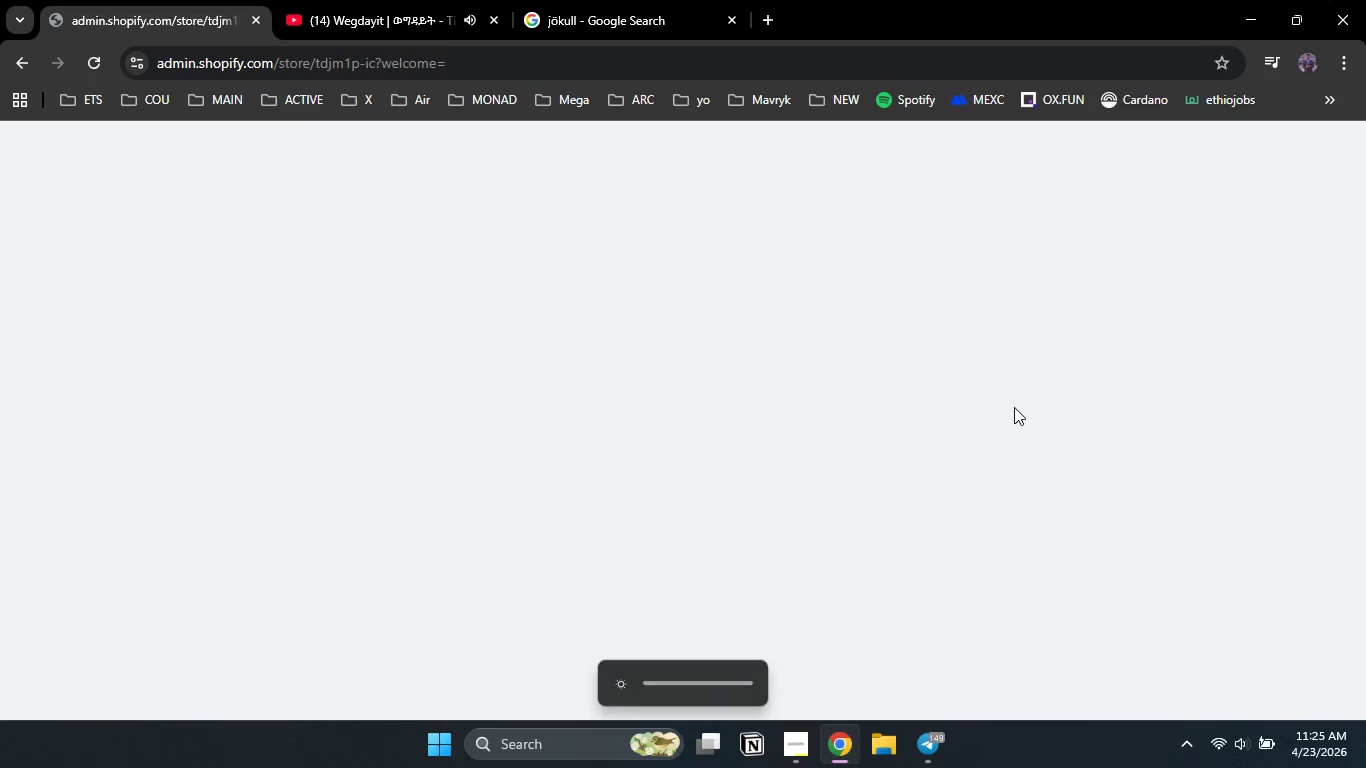 
key(Unknown)
 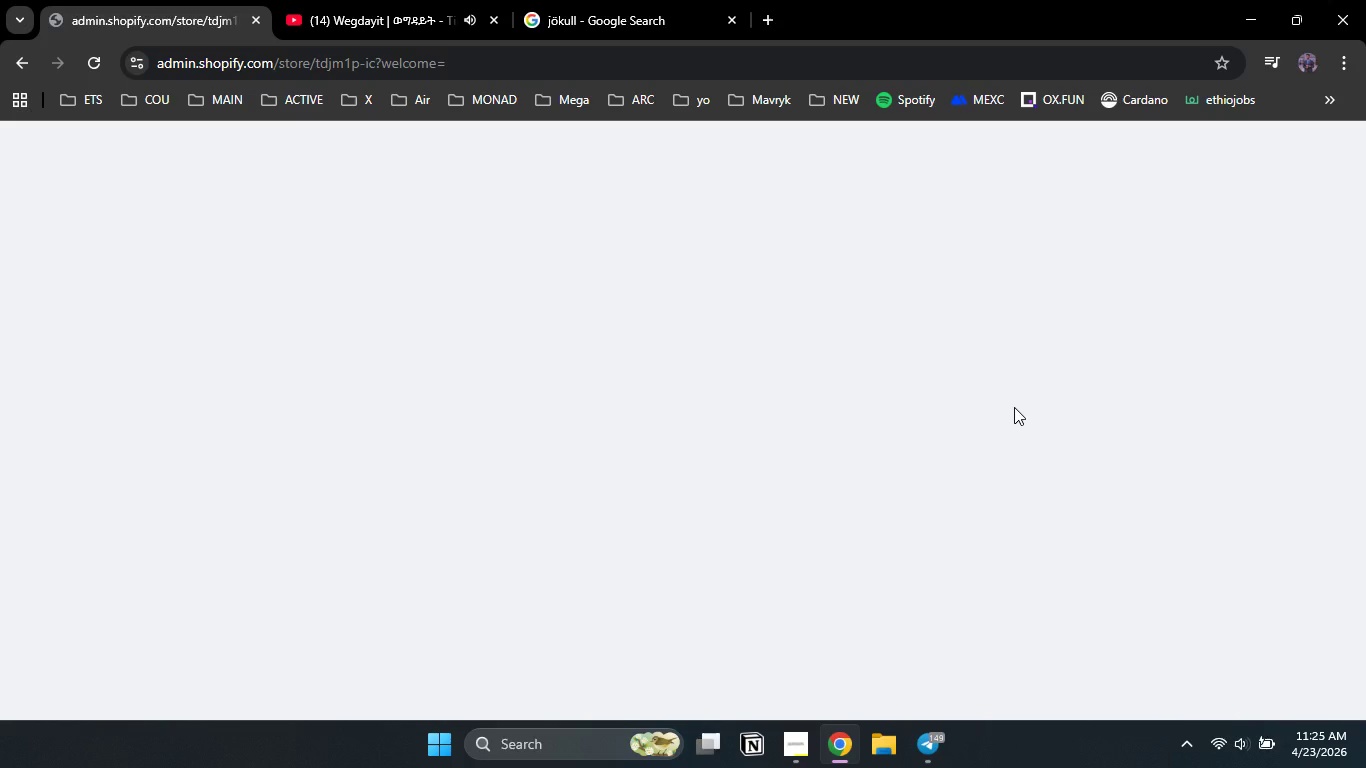 
wait(14.55)
 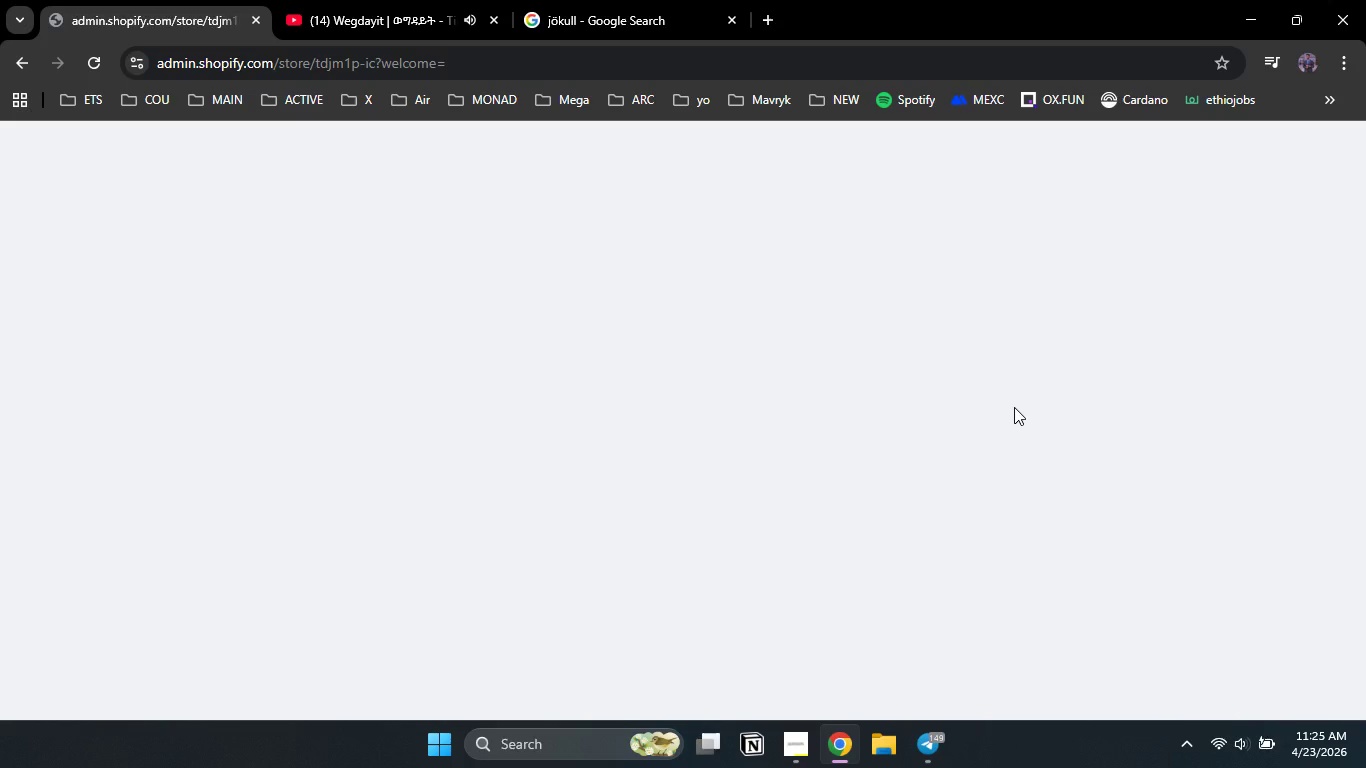 
key(PlayPause)
 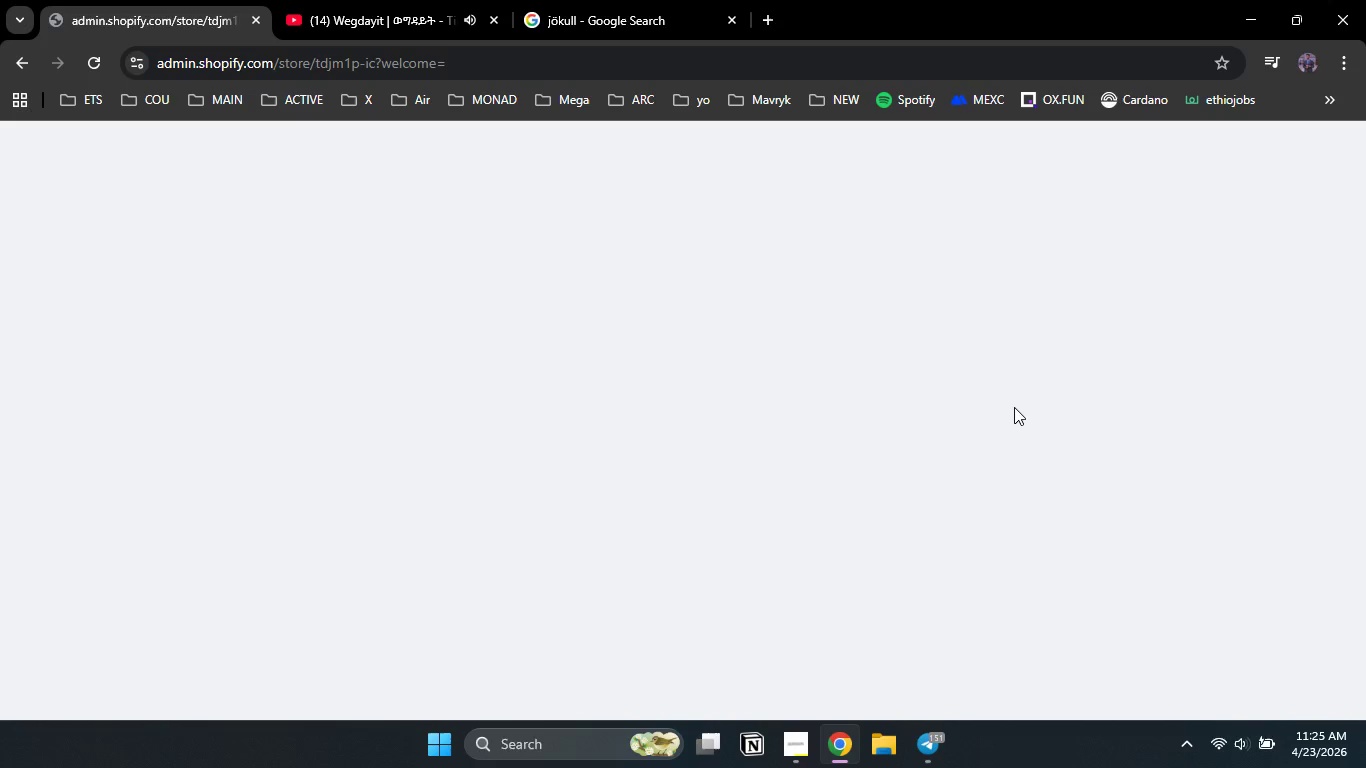 
key(MediaTrackNext)
 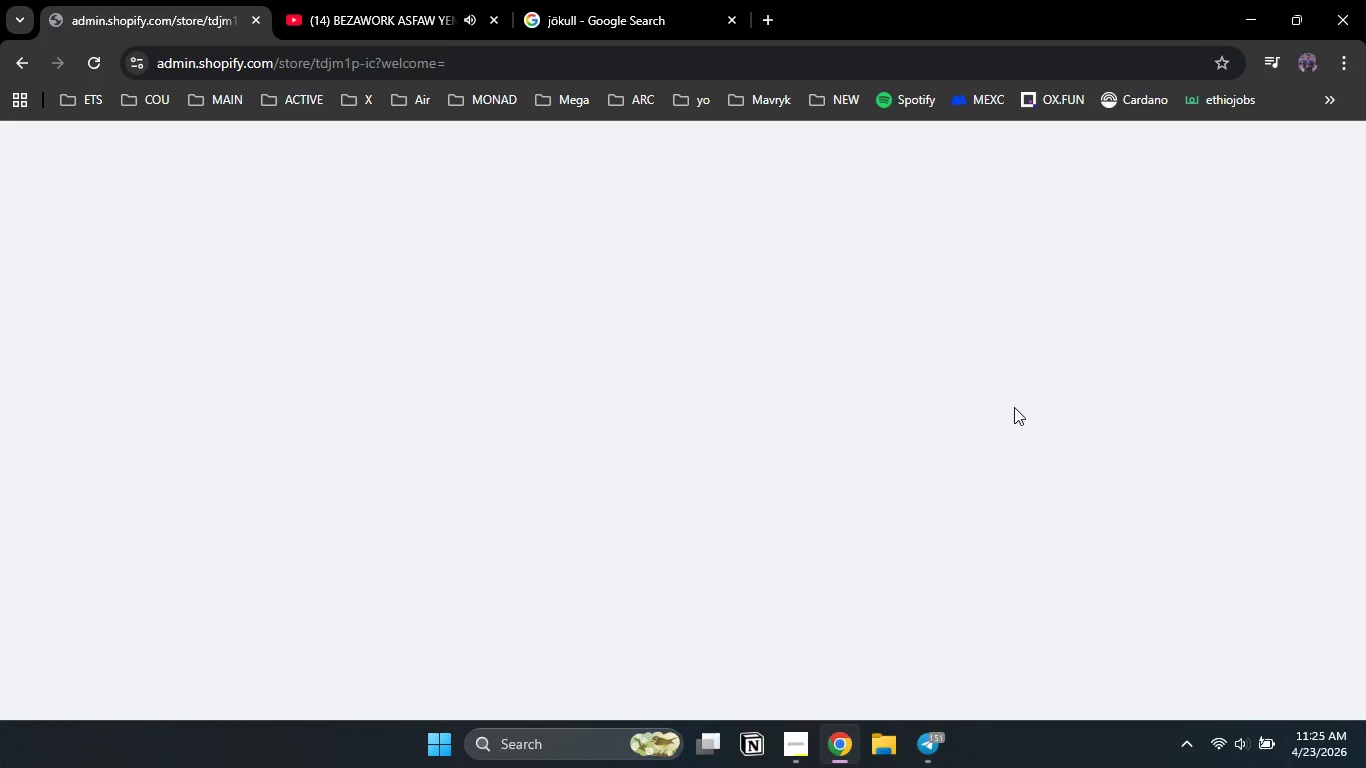 
key(PlayPause)
 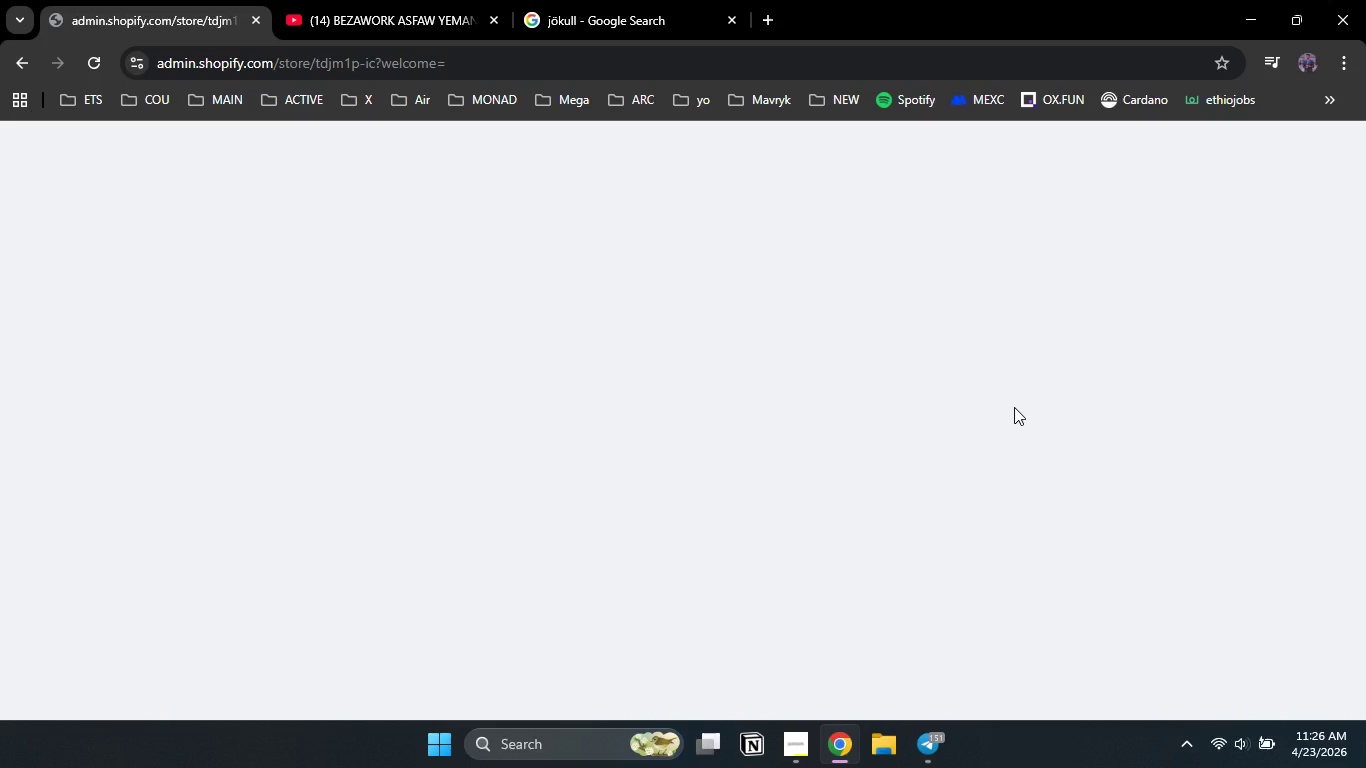 
wait(5.33)
 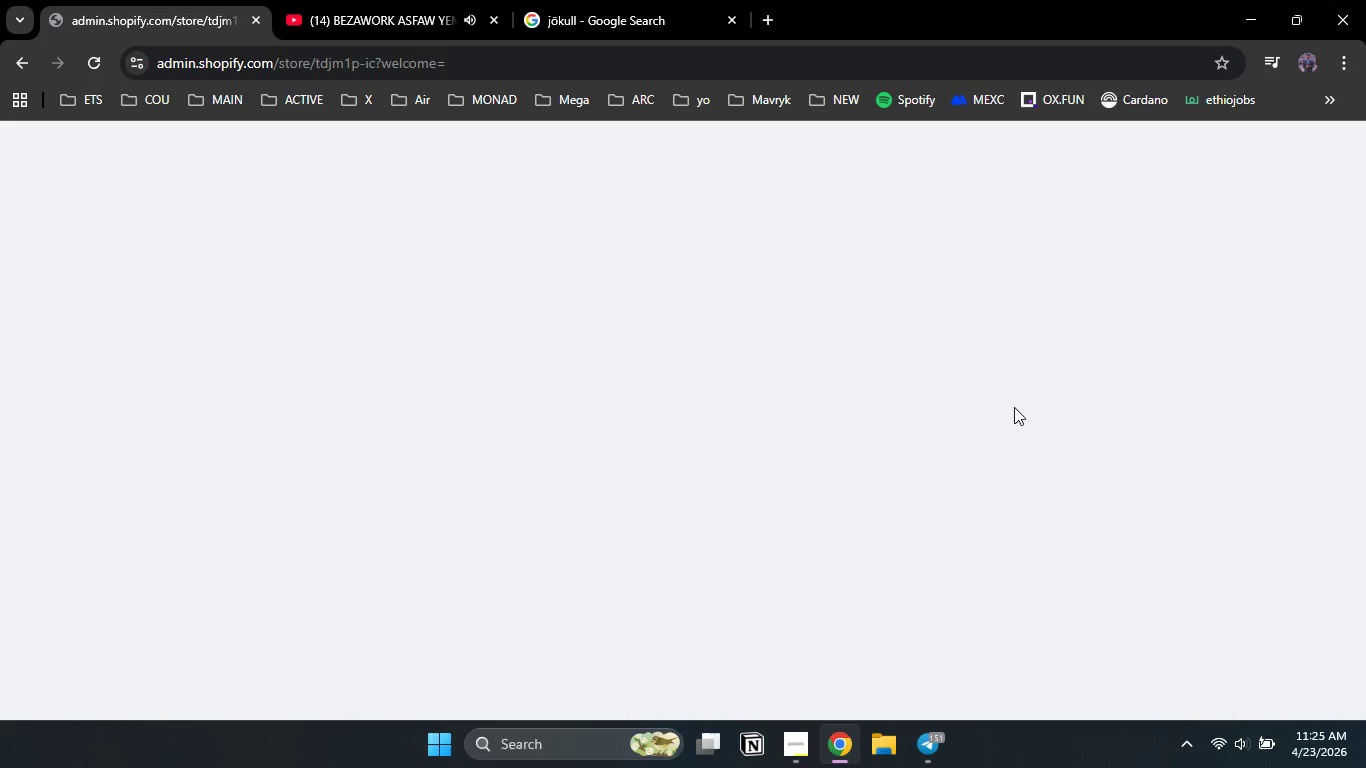 
key(Unknown)
 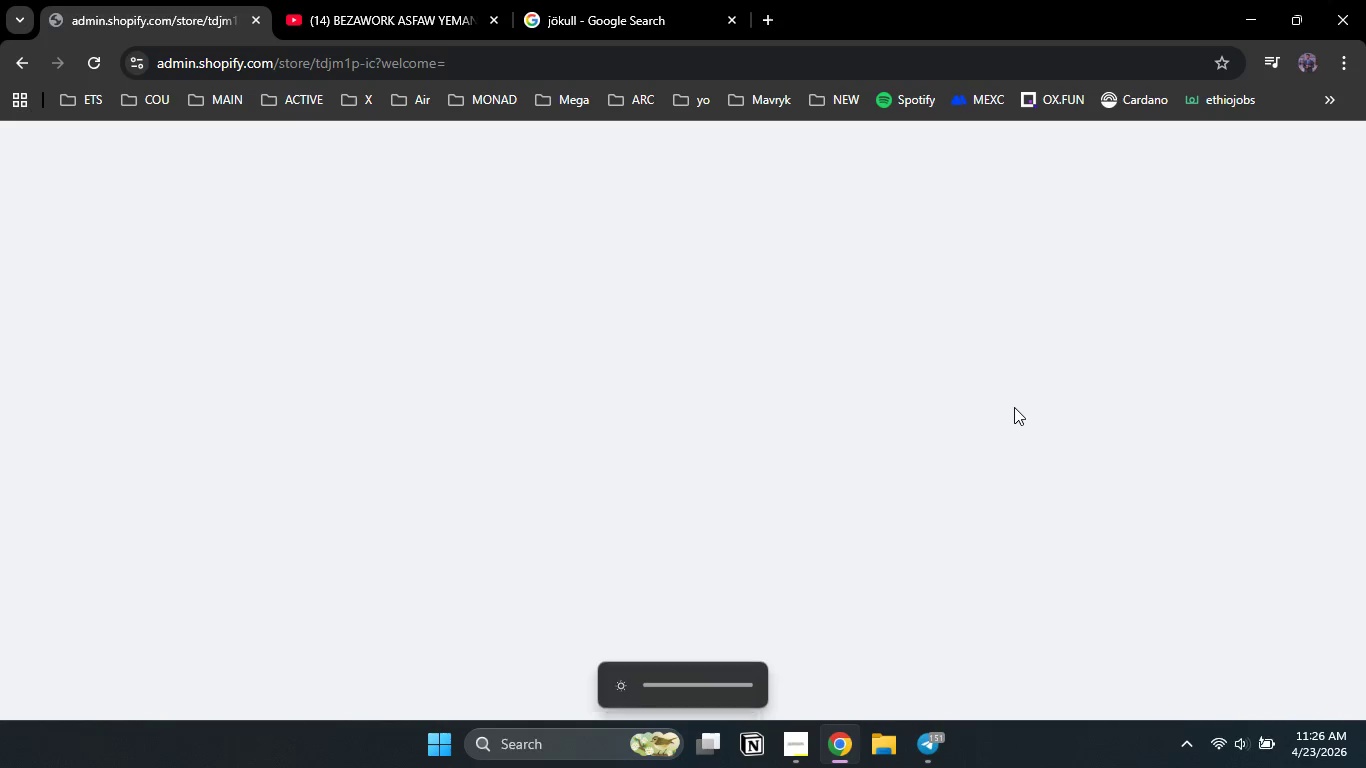 
key(Unknown)
 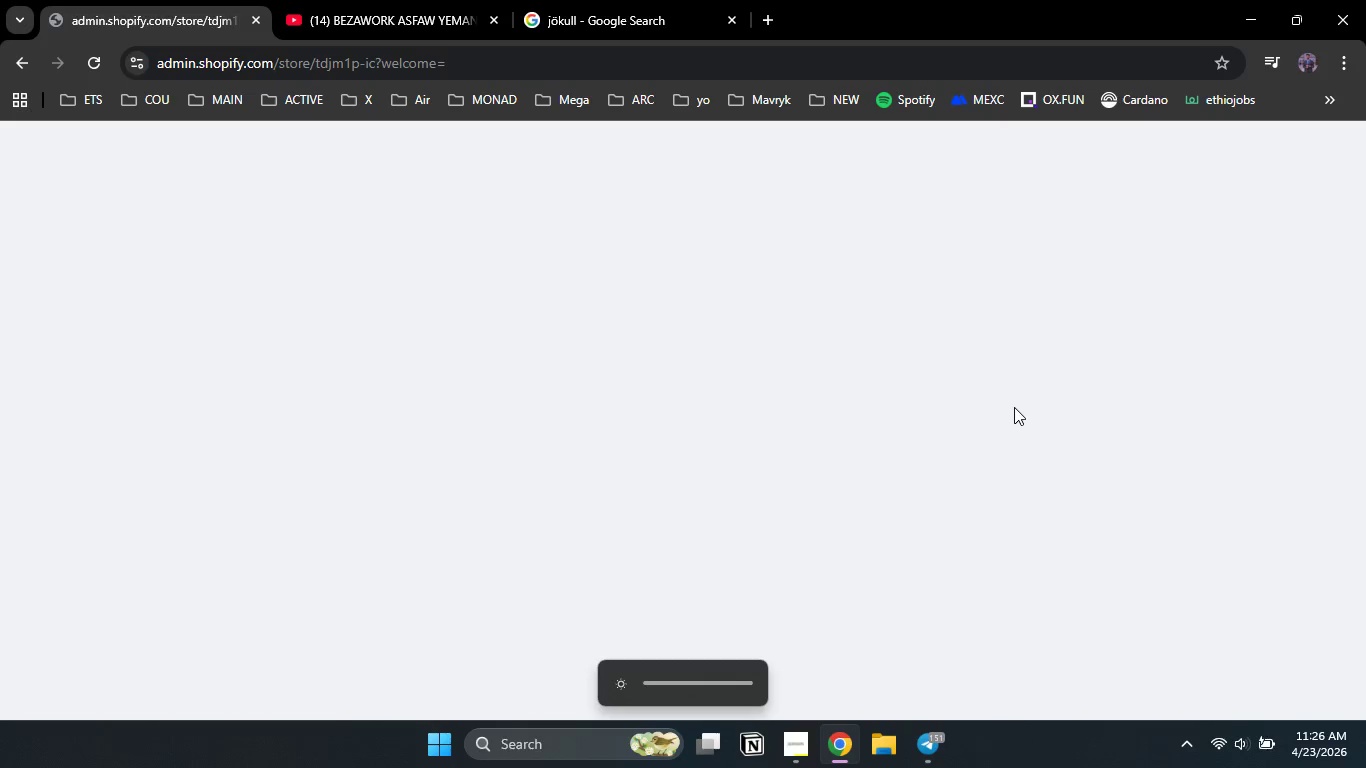 
key(Unknown)
 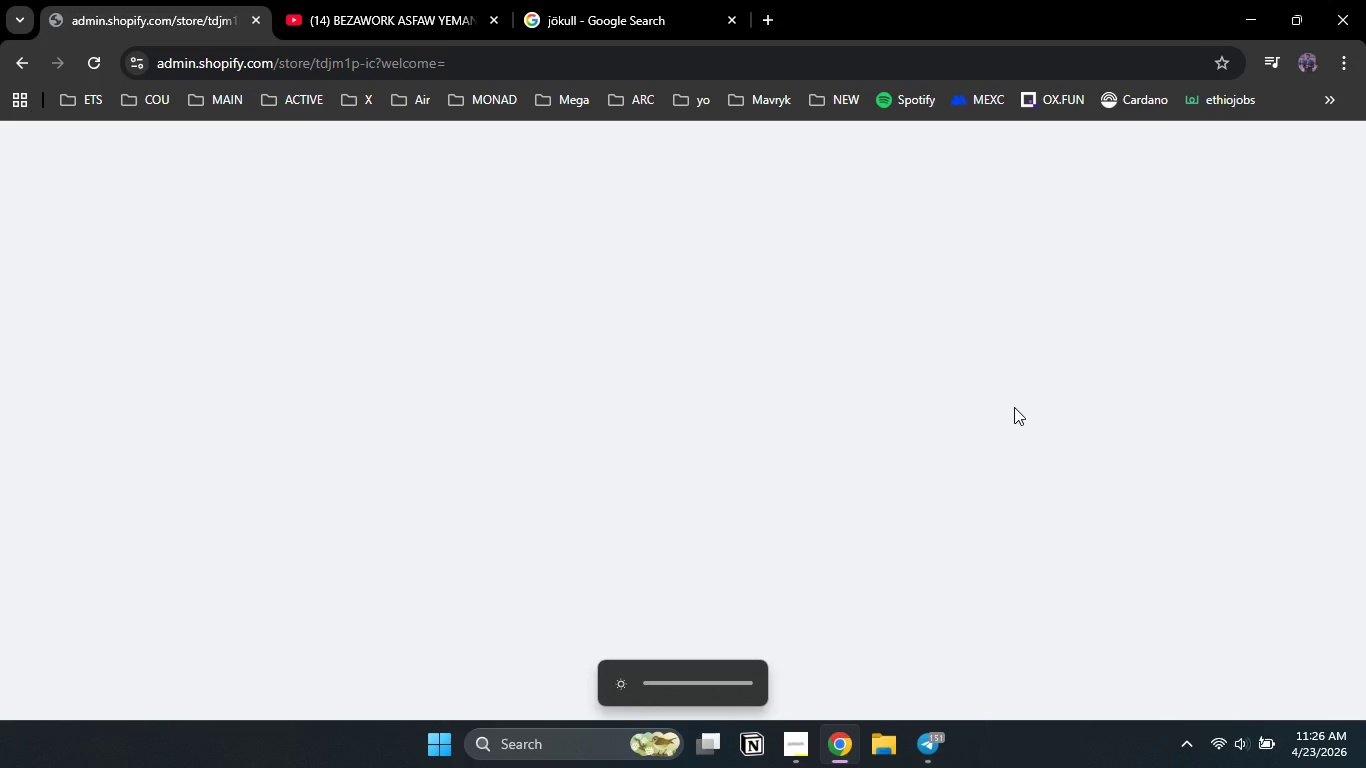 
key(Unknown)
 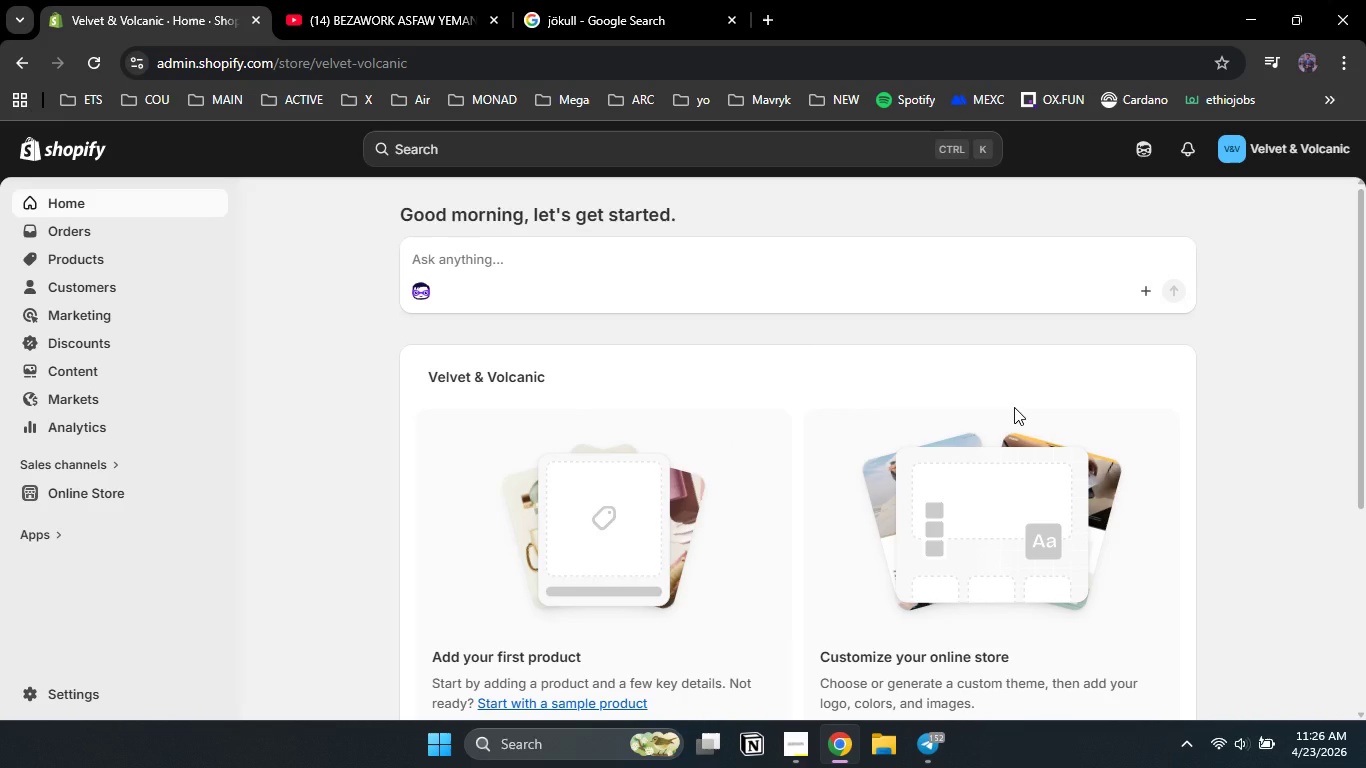 
wait(20.59)
 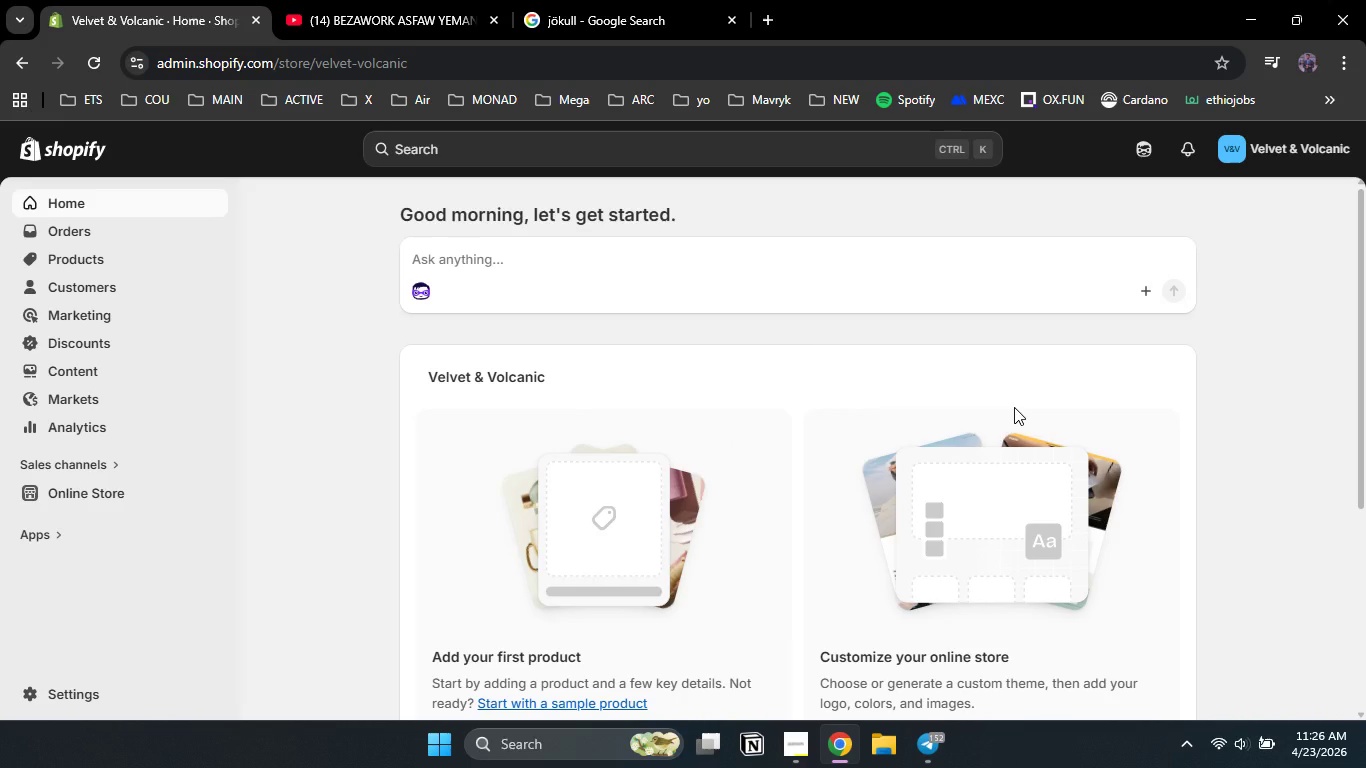 
left_click([121, 259])
 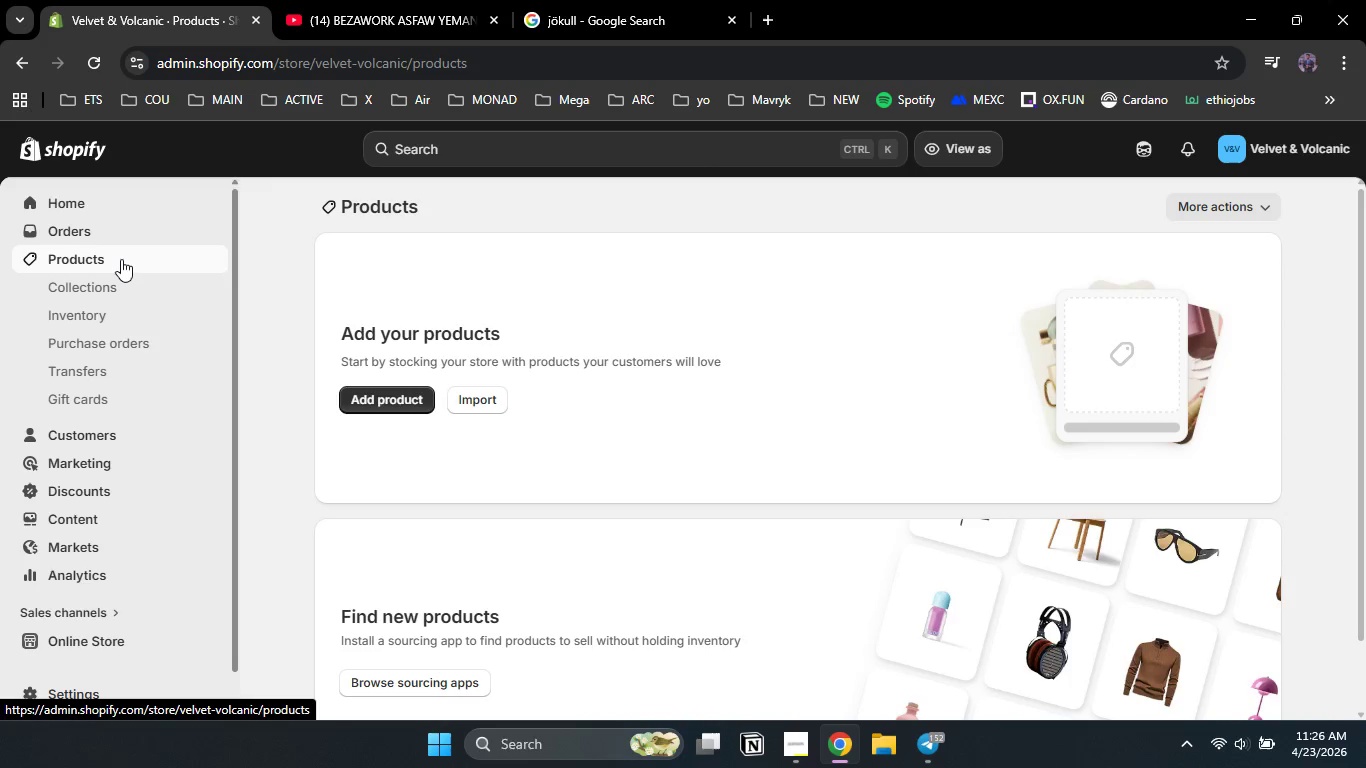 
wait(13.83)
 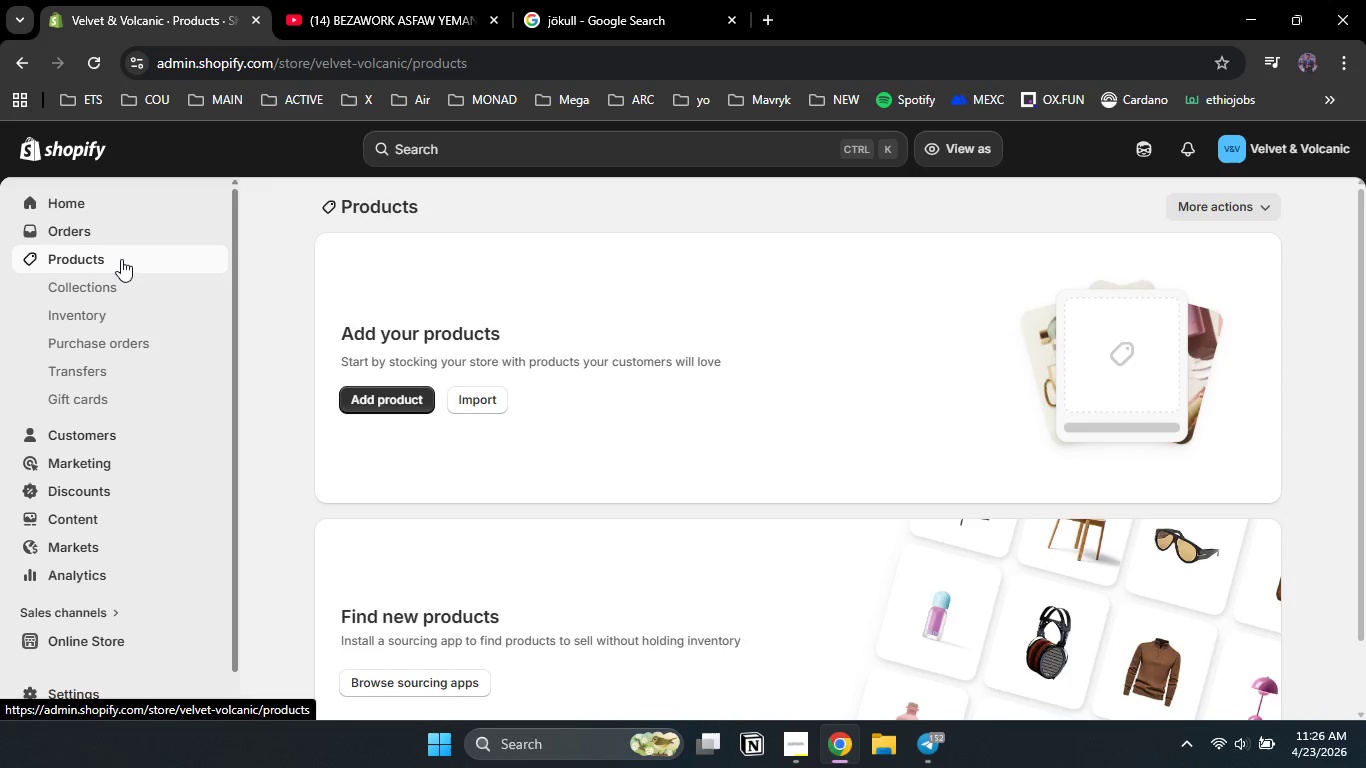 
left_click_drag(start_coordinate=[1357, 305], to_coordinate=[1353, 181])
 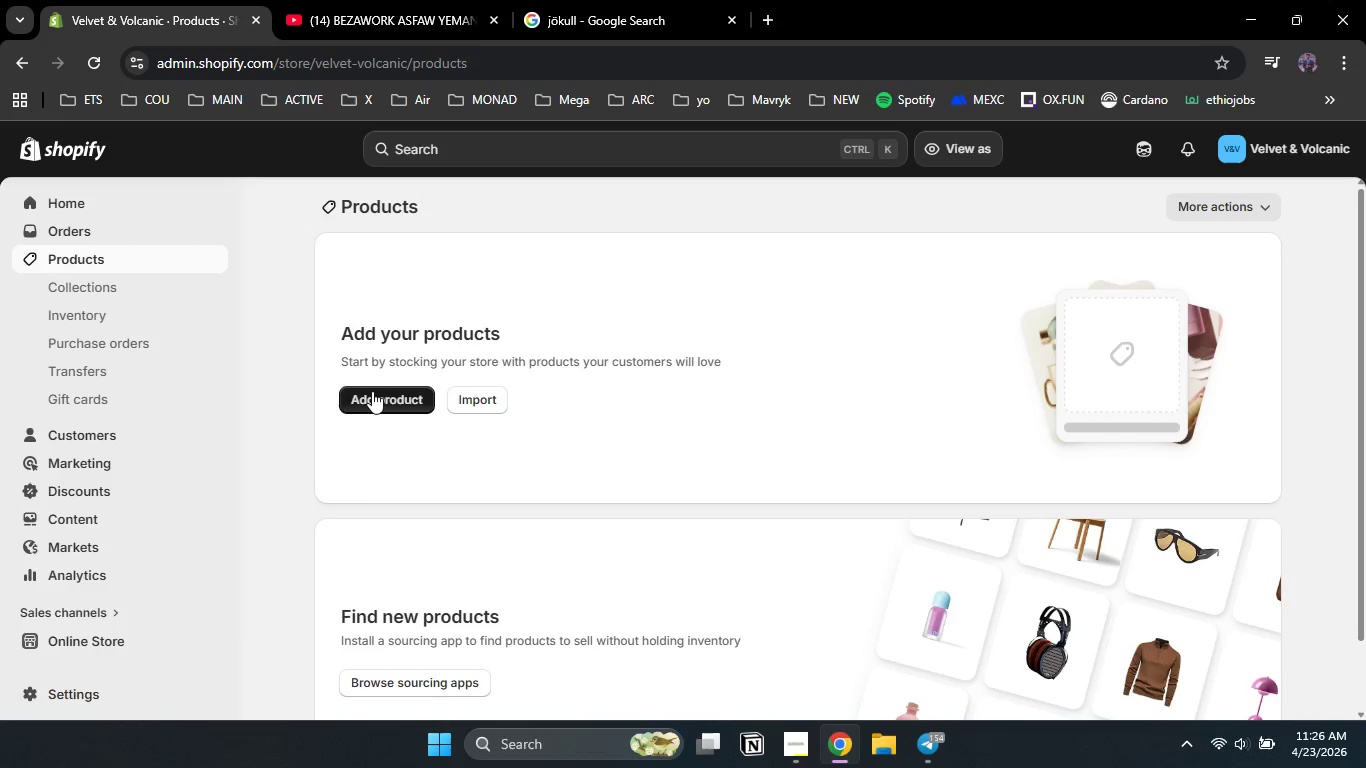 
left_click([372, 391])
 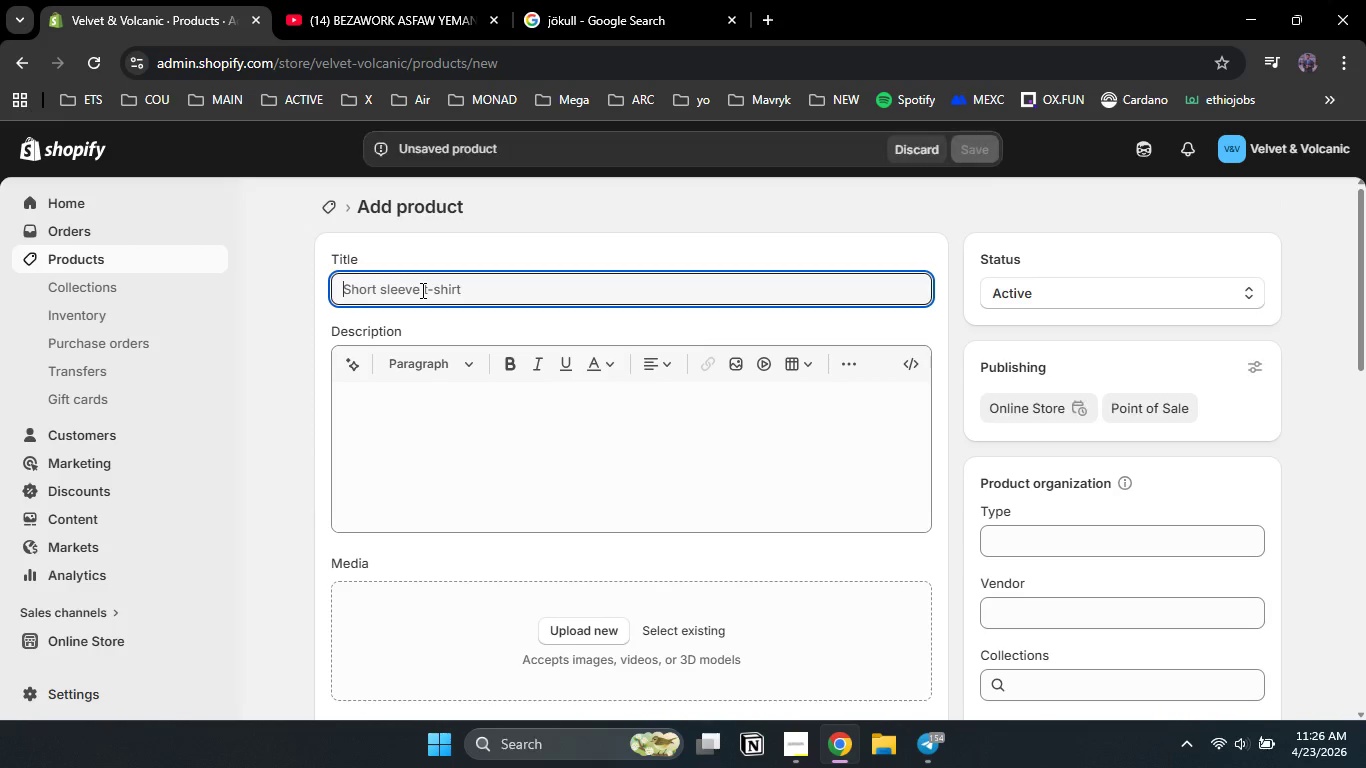 
type(The Vanta)
 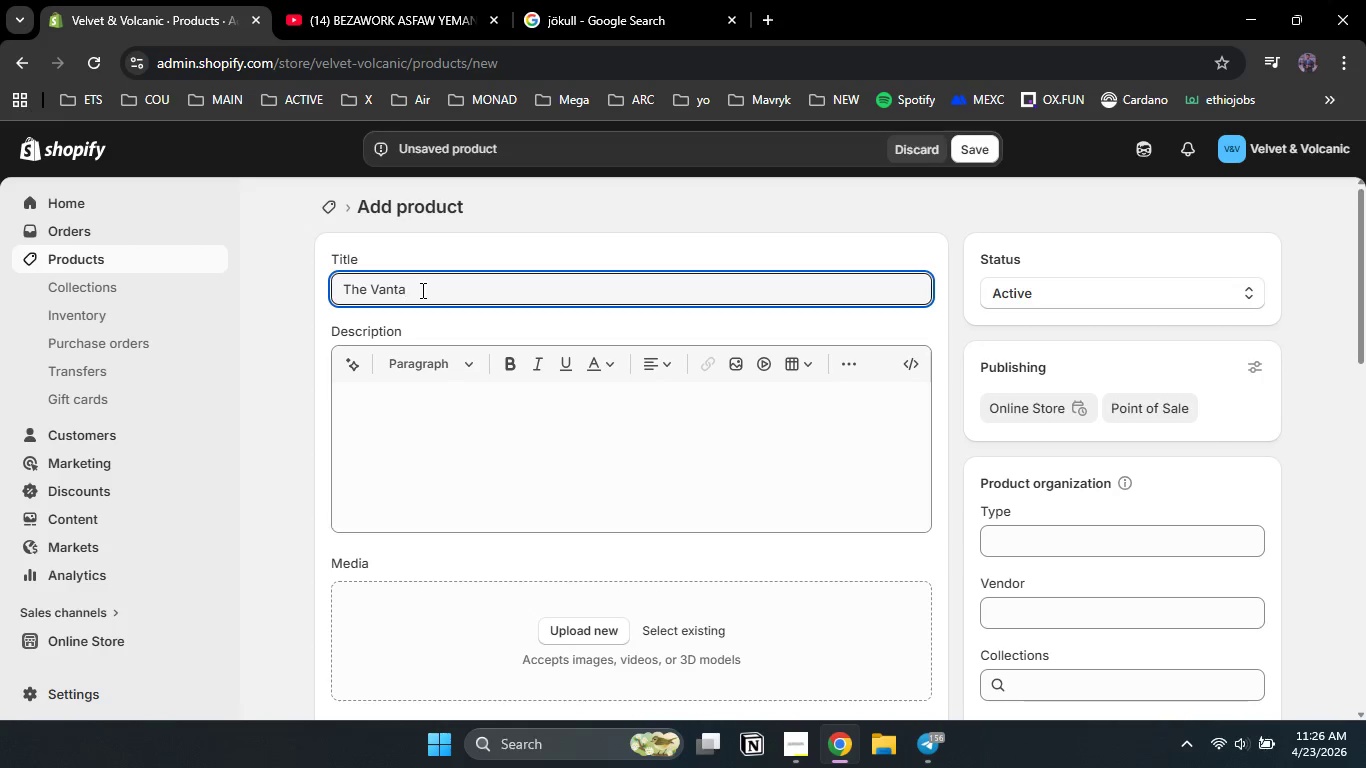 
wait(5.86)
 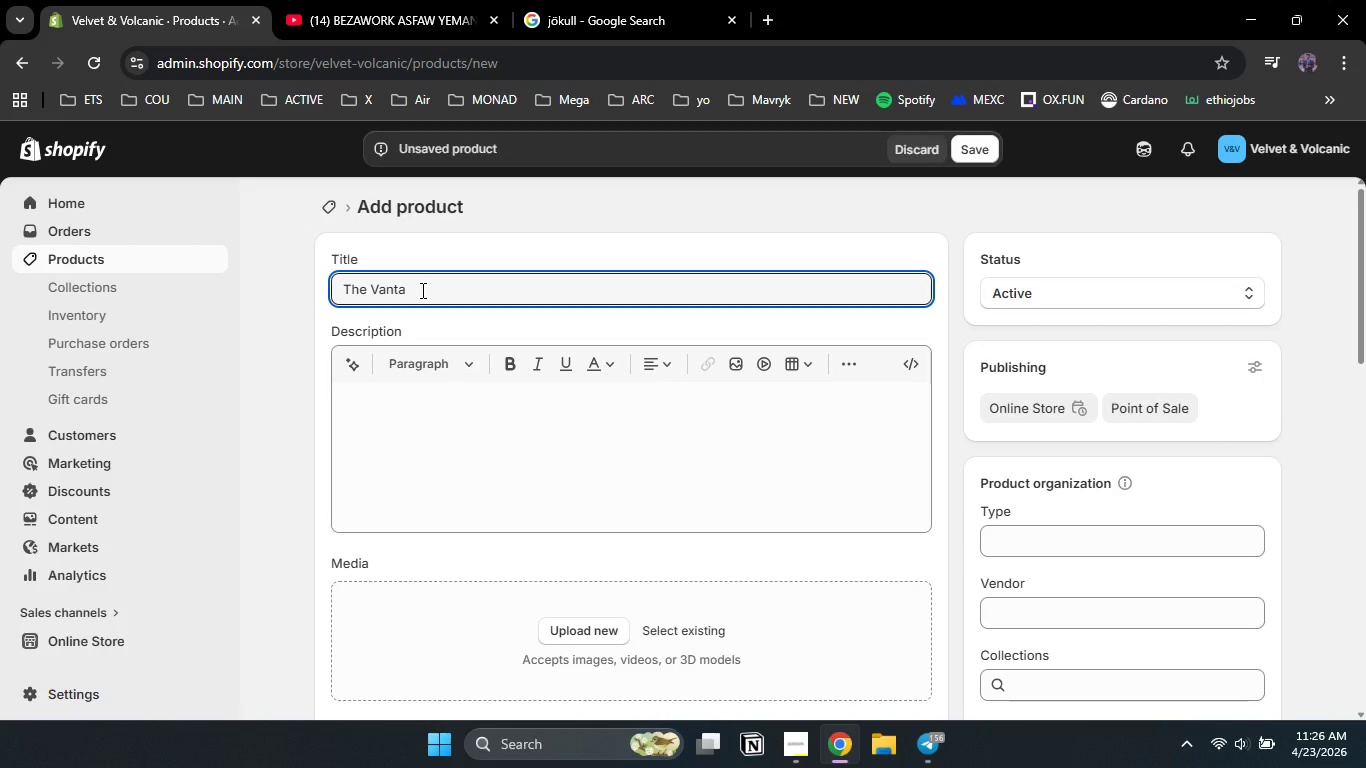 
left_click([591, 0])
 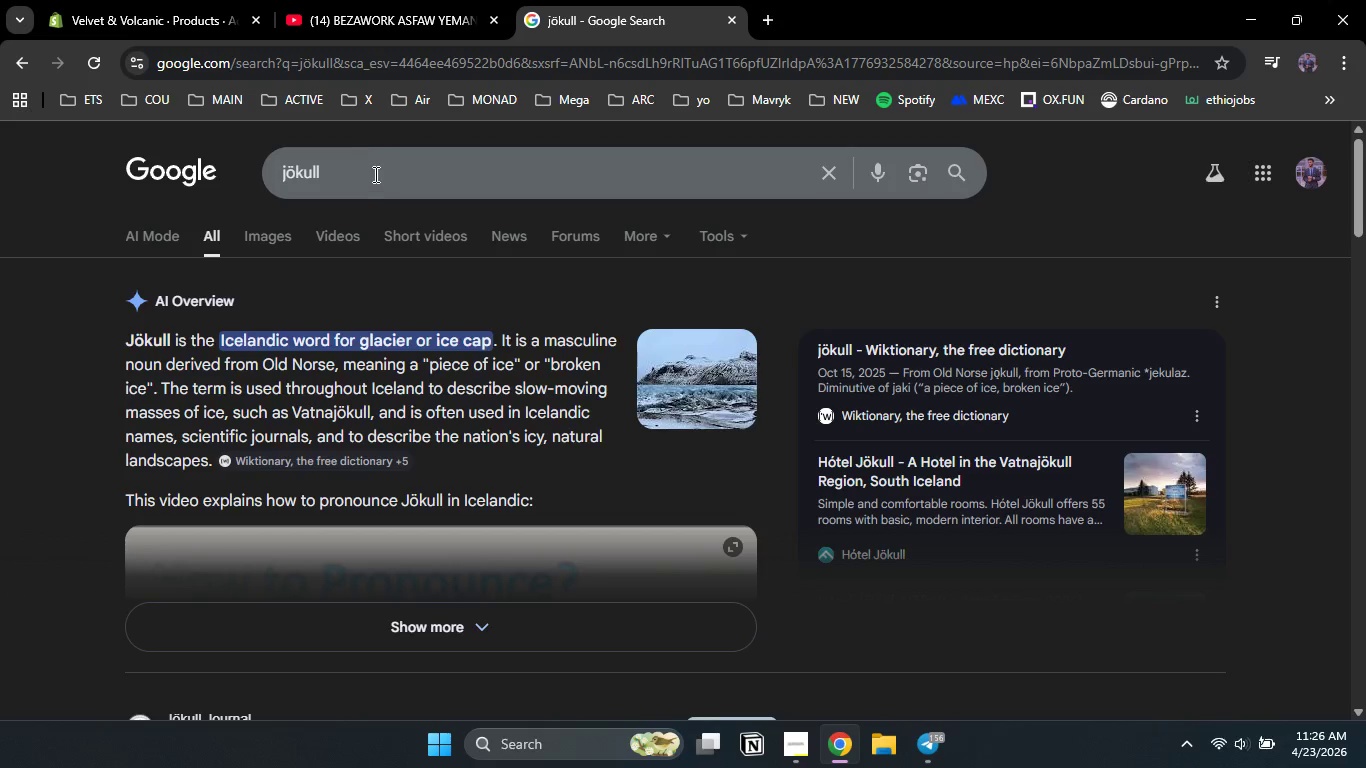 
left_click_drag(start_coordinate=[371, 170], to_coordinate=[253, 174])
 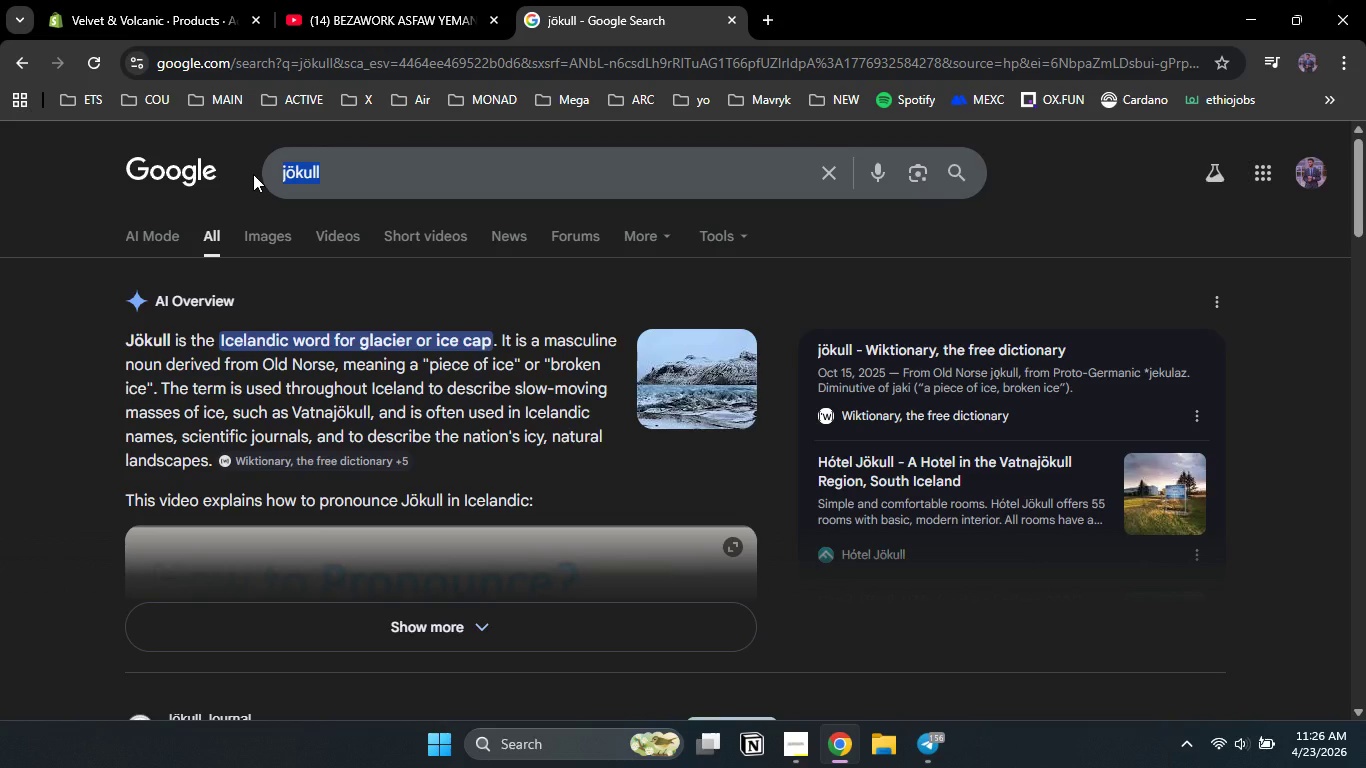 
key(Control+C)
 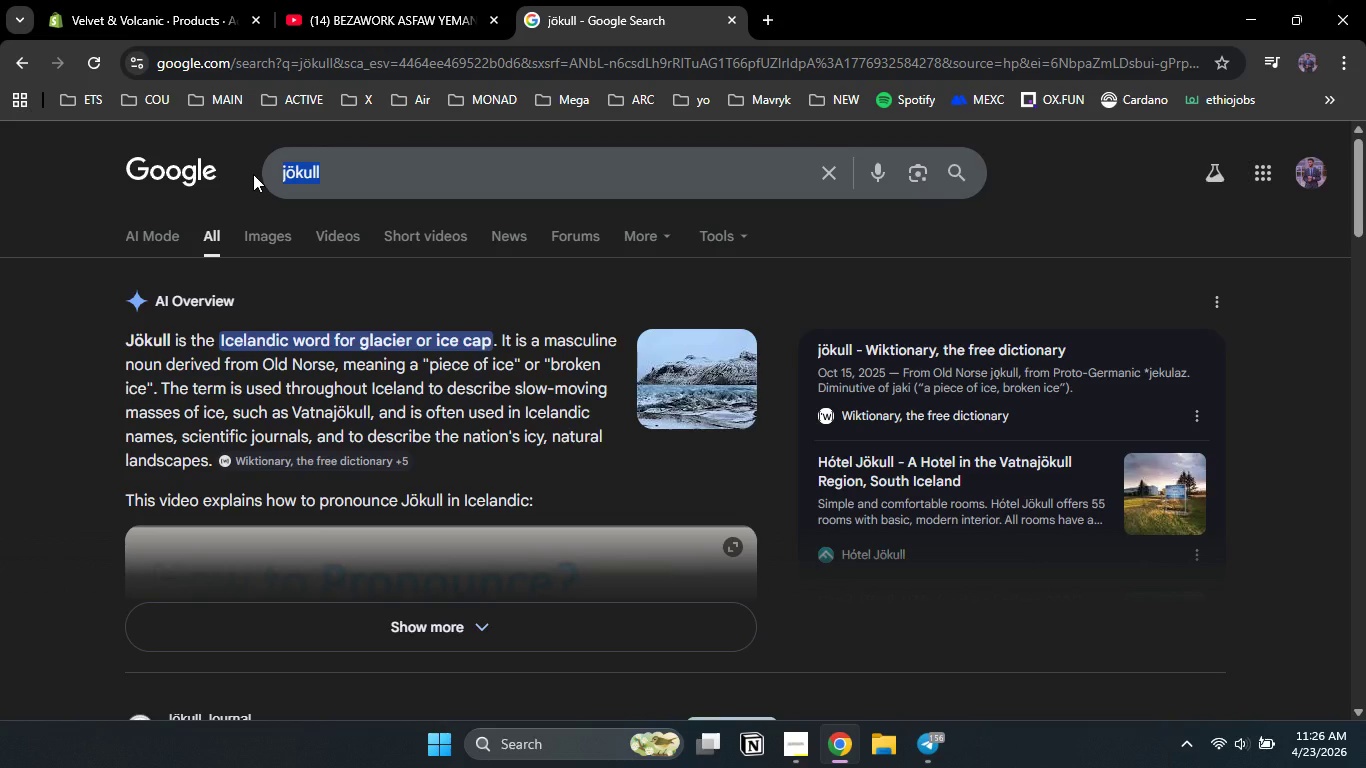 
key(Control+C)
 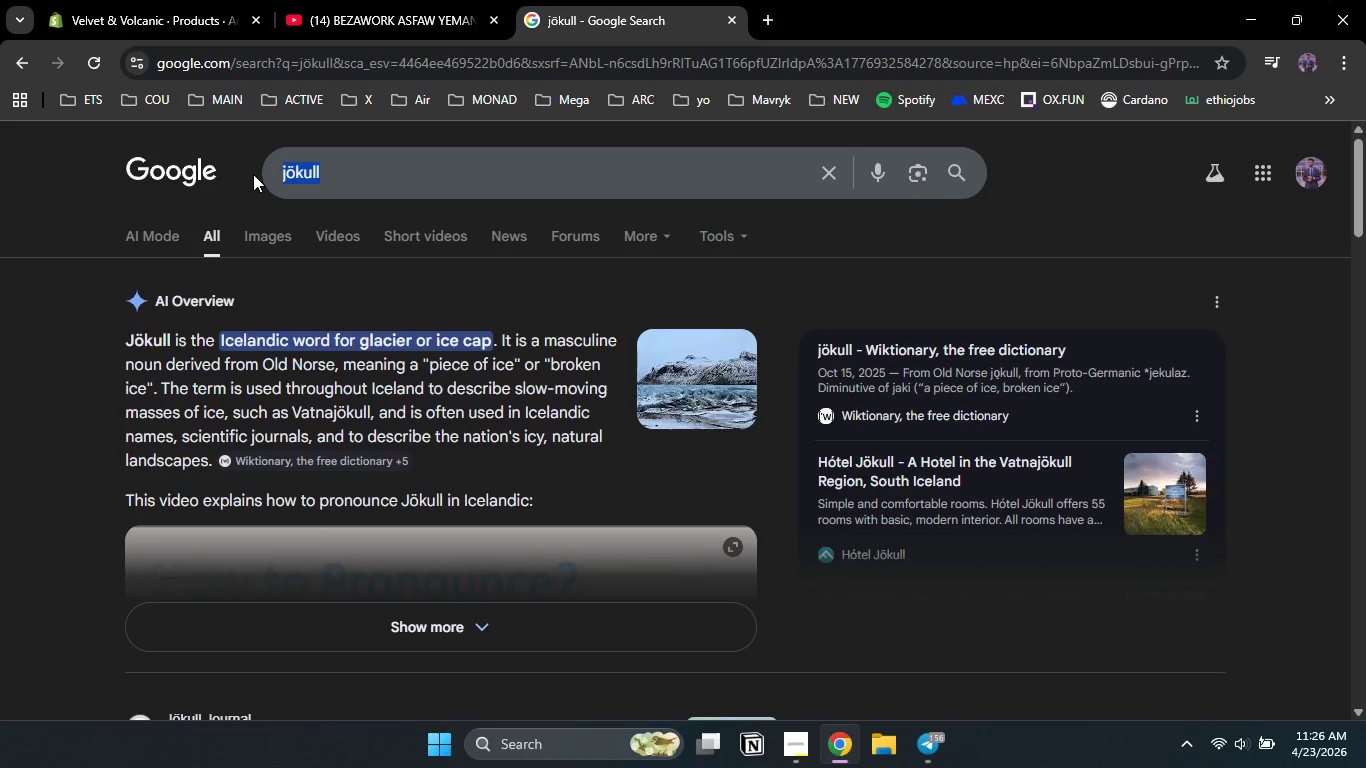 
key(Control+ControlLeft)
 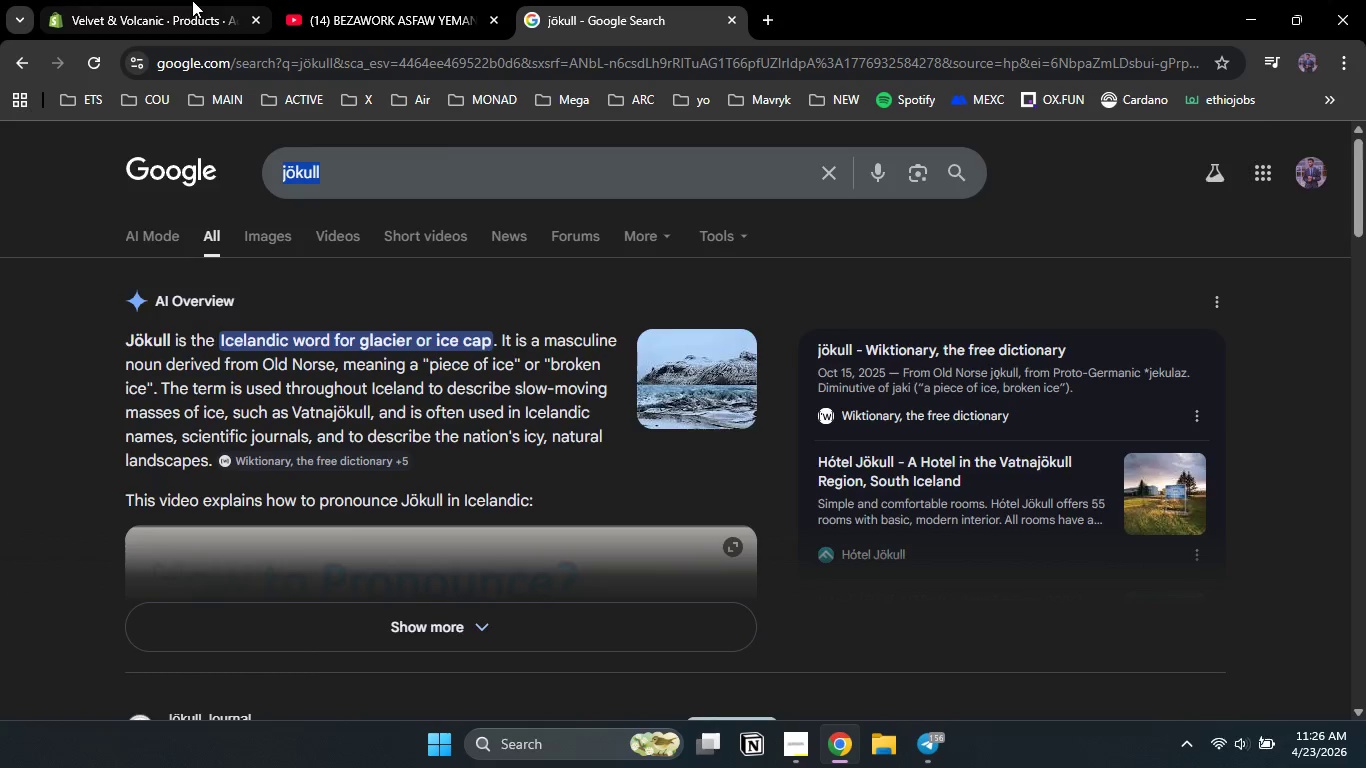 
left_click([192, 0])
 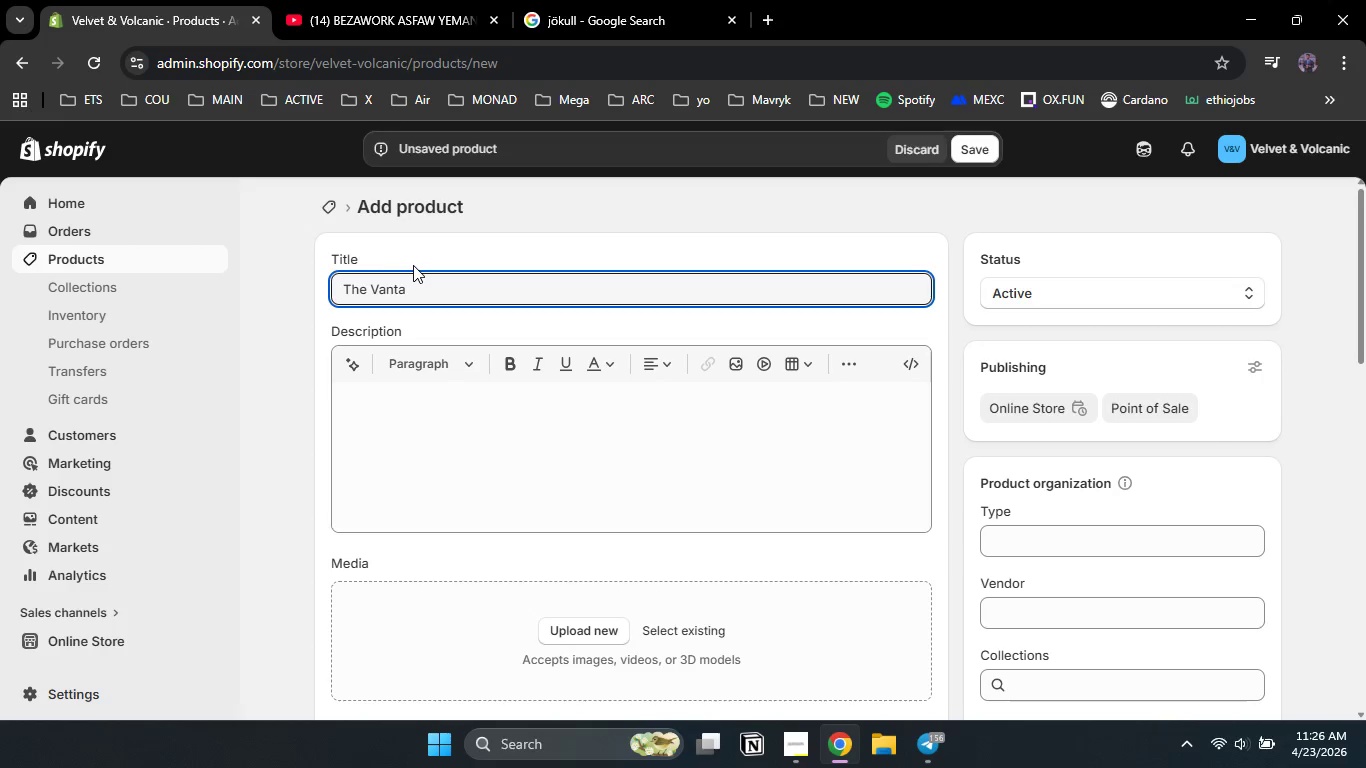 
key(Space)
 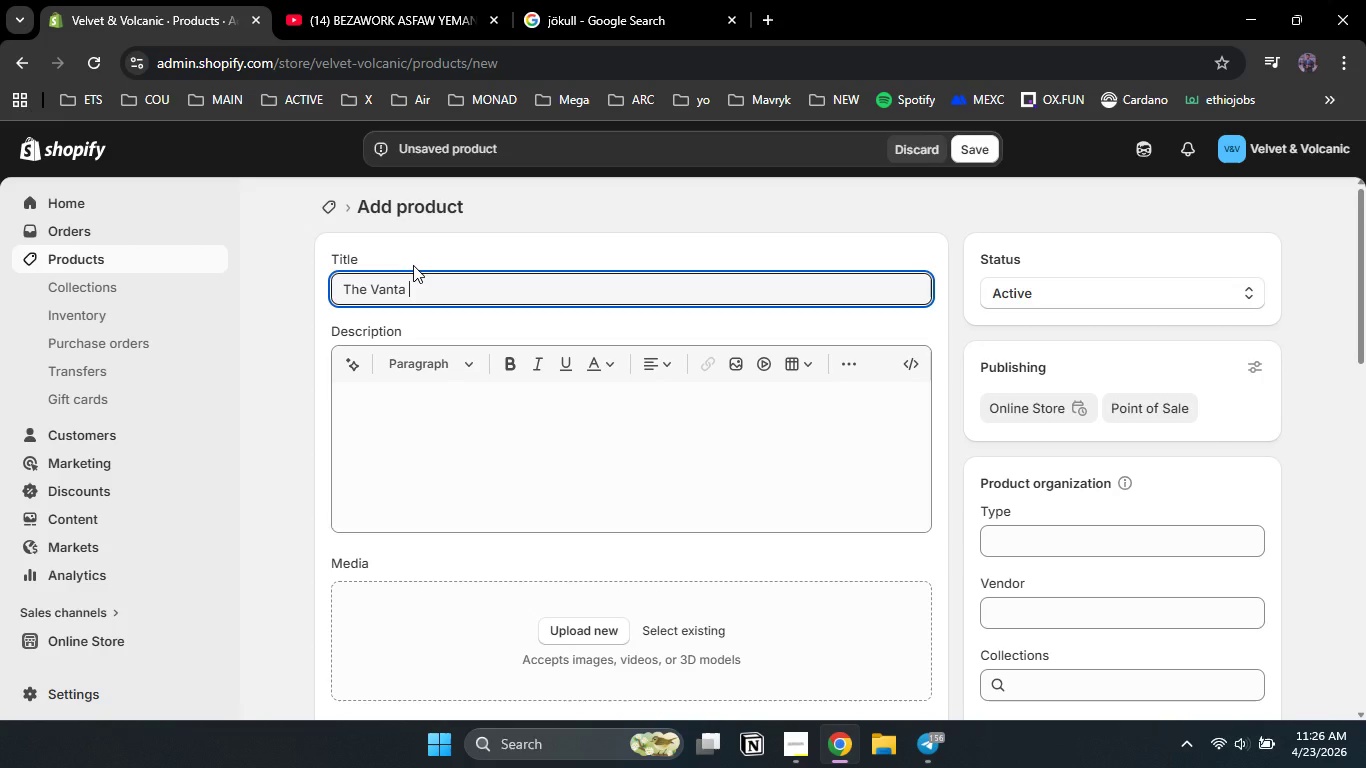 
key(Control+V)
 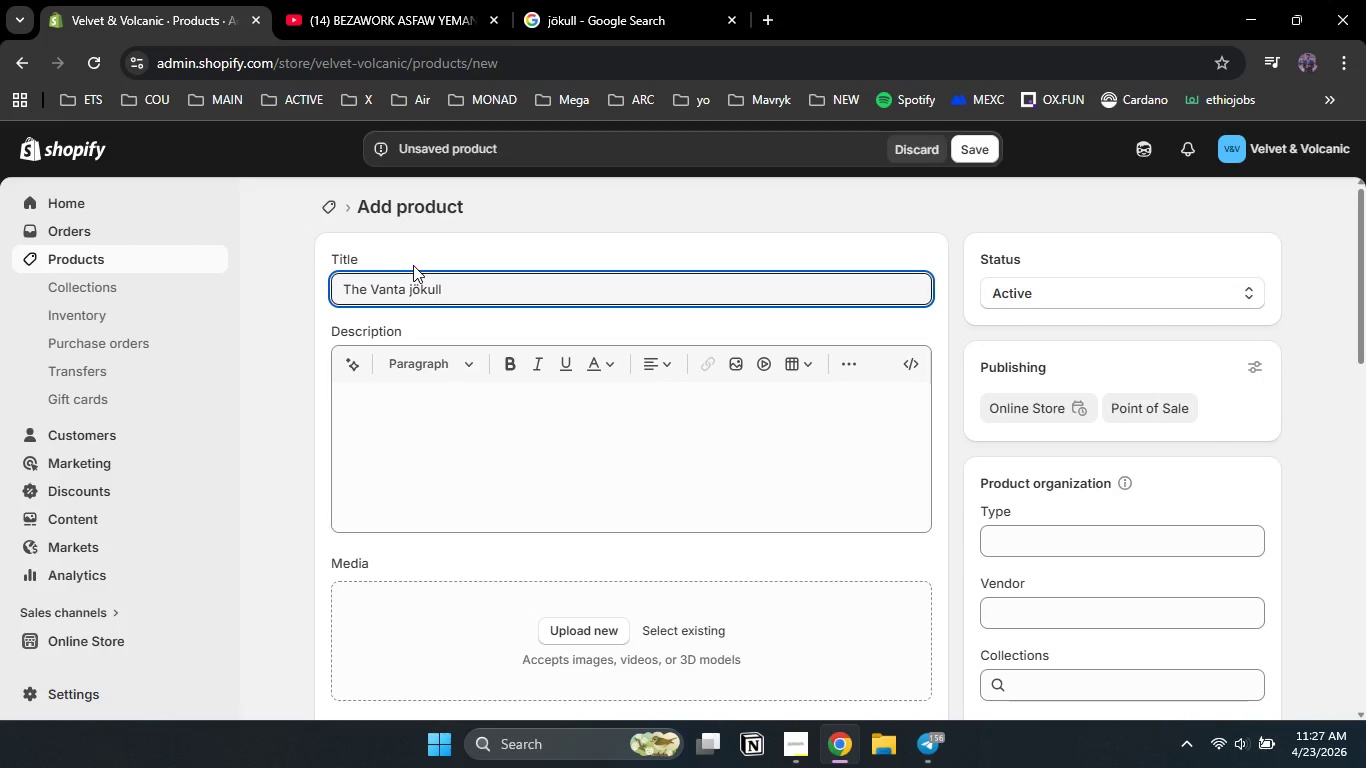 
type( Ice Cave W)
key(Backspace)
type(Ex)
 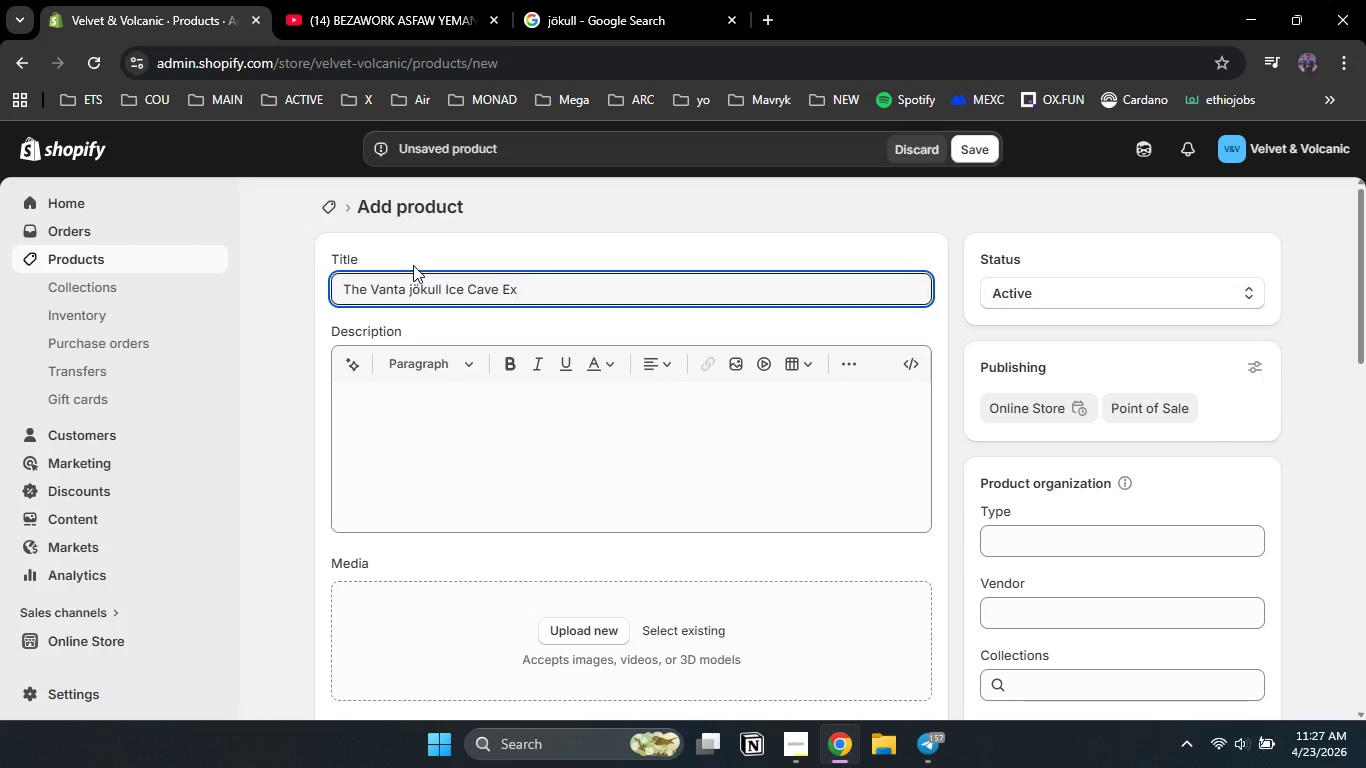 
type(pedition Set)
 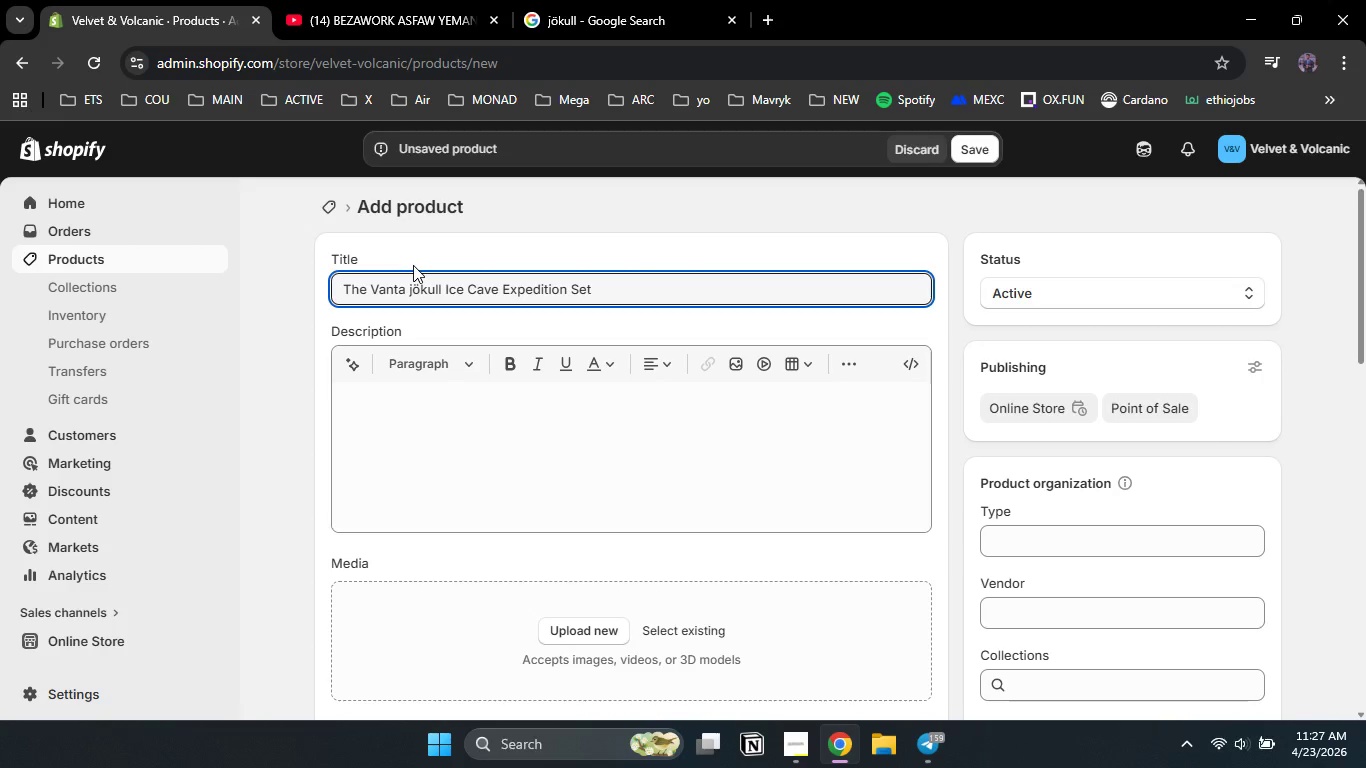 
type(Crackil)
key(Backspace)
 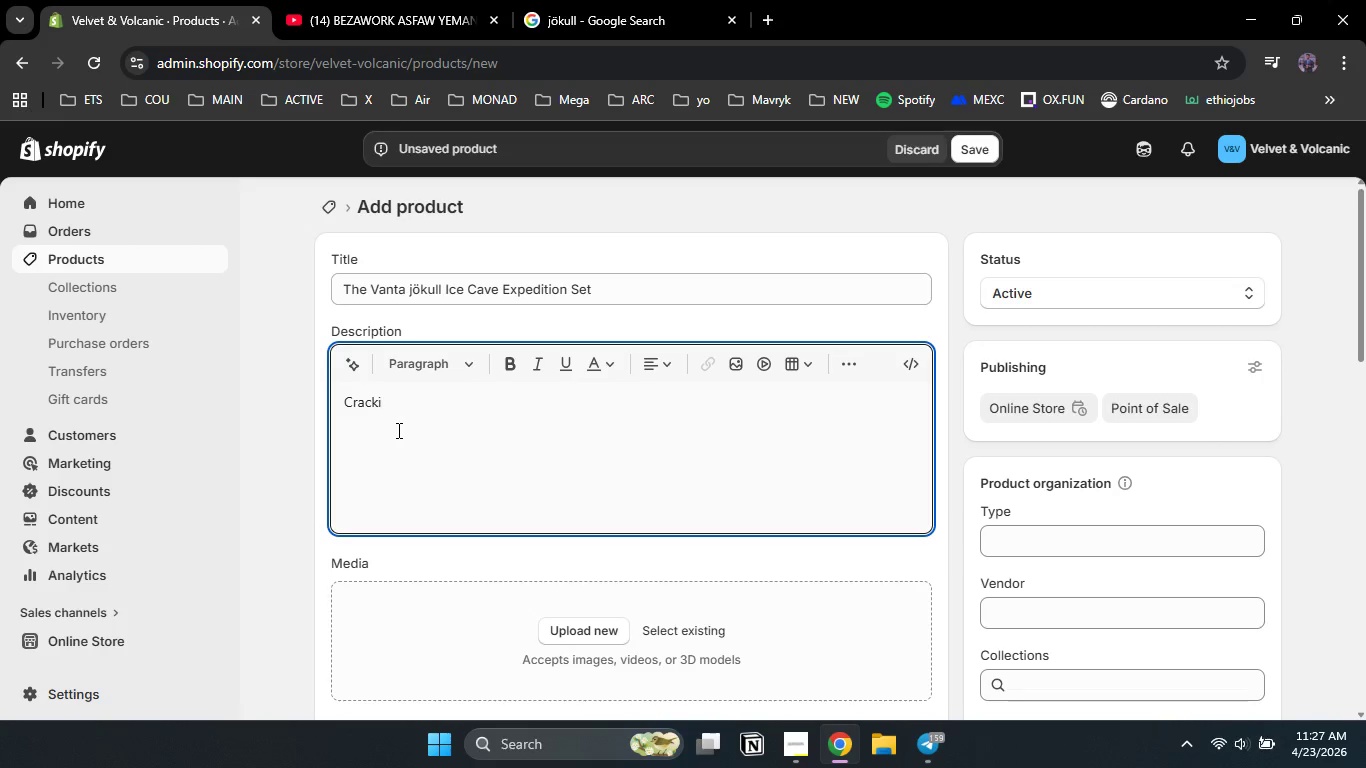 
key(Backspace)
type(limg )
key(Backspace)
key(Backspace)
key(Backspace)
key(Backspace)
type(img )
key(Backspace)
key(Backspace)
type(ng )
key(Backspace)
key(Backspace)
key(Backspace)
key(Backspace)
key(Backspace)
key(Backspace)
 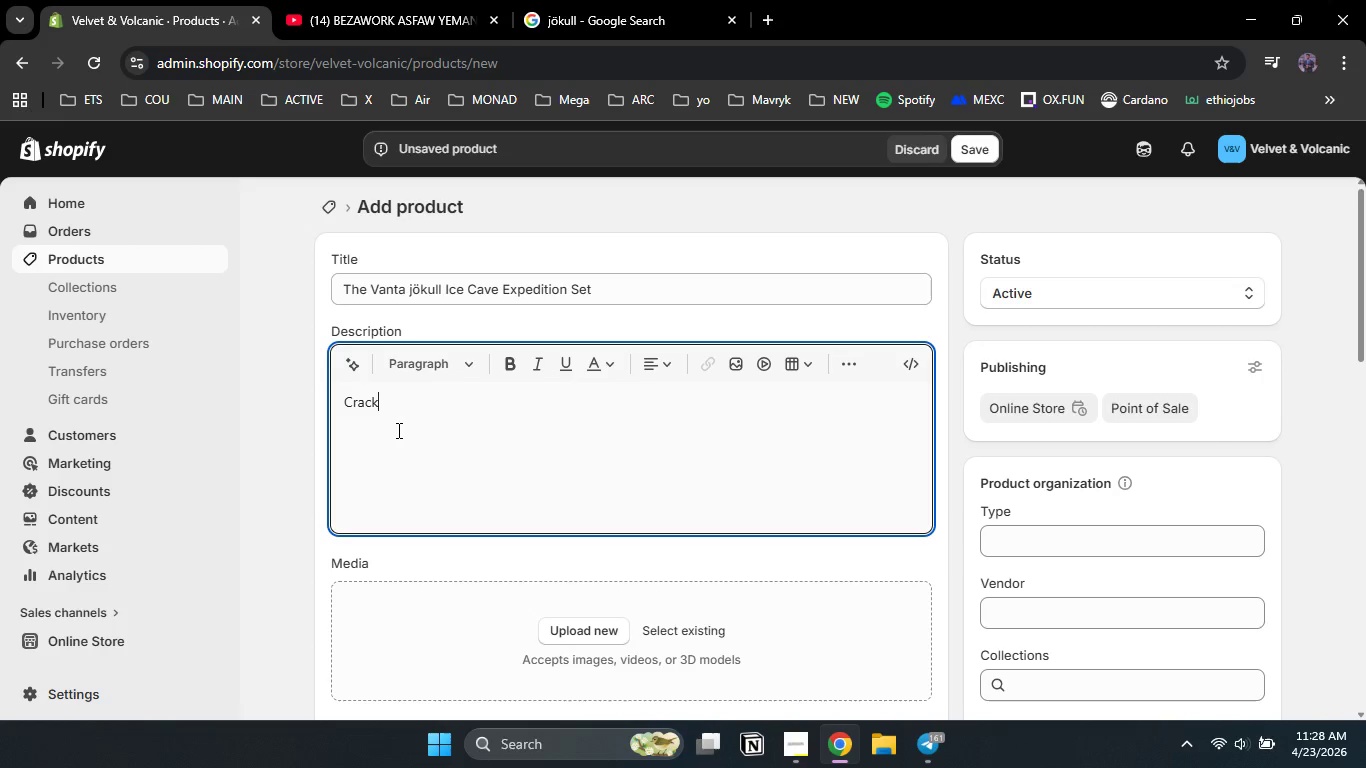 
wait(31.22)
 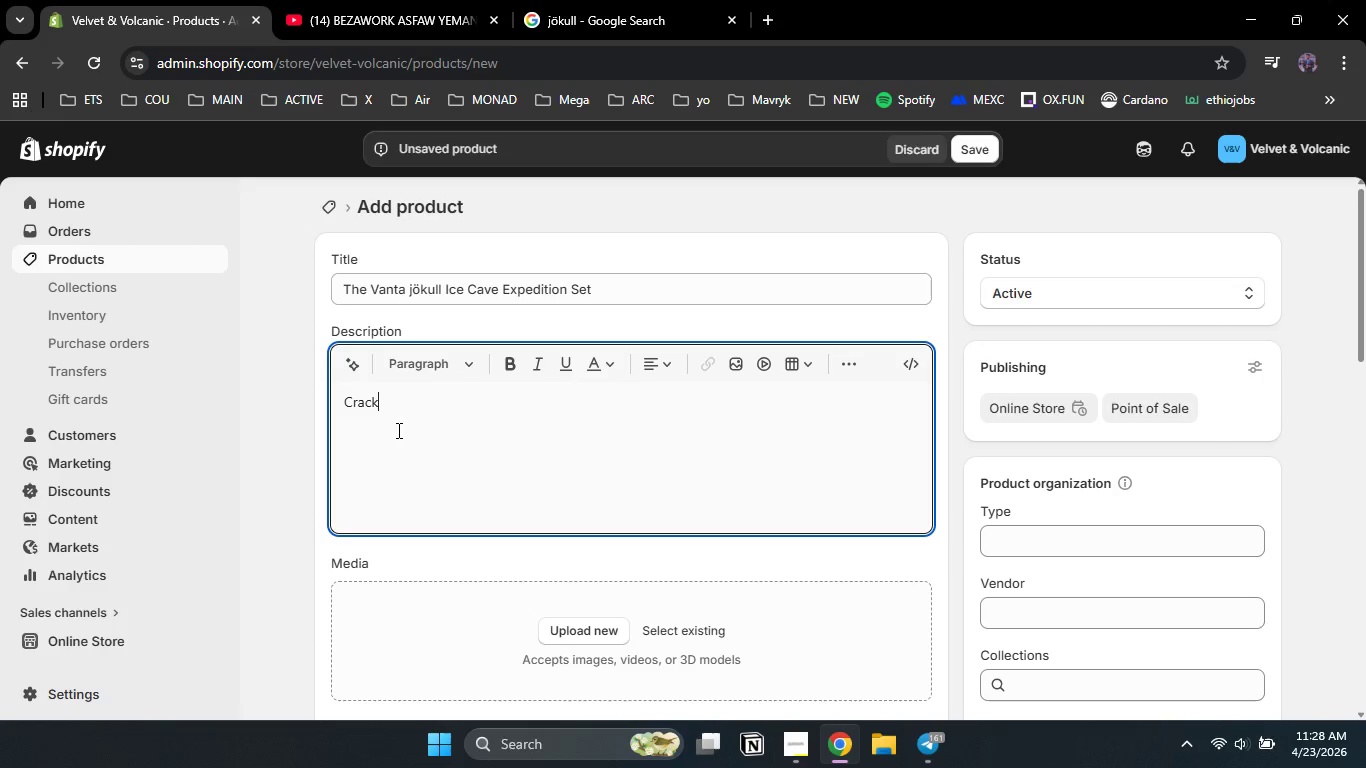 
key(BracketRight)
 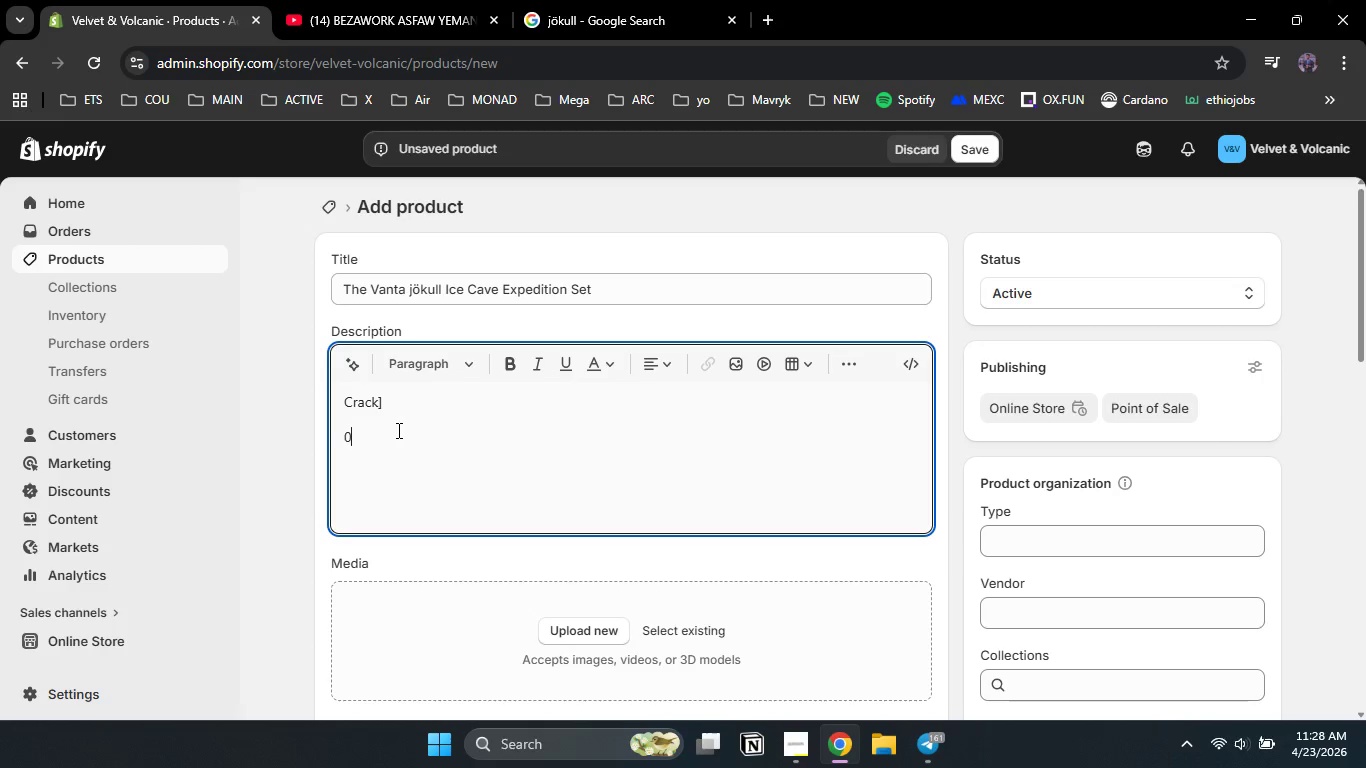 
key(Enter)
 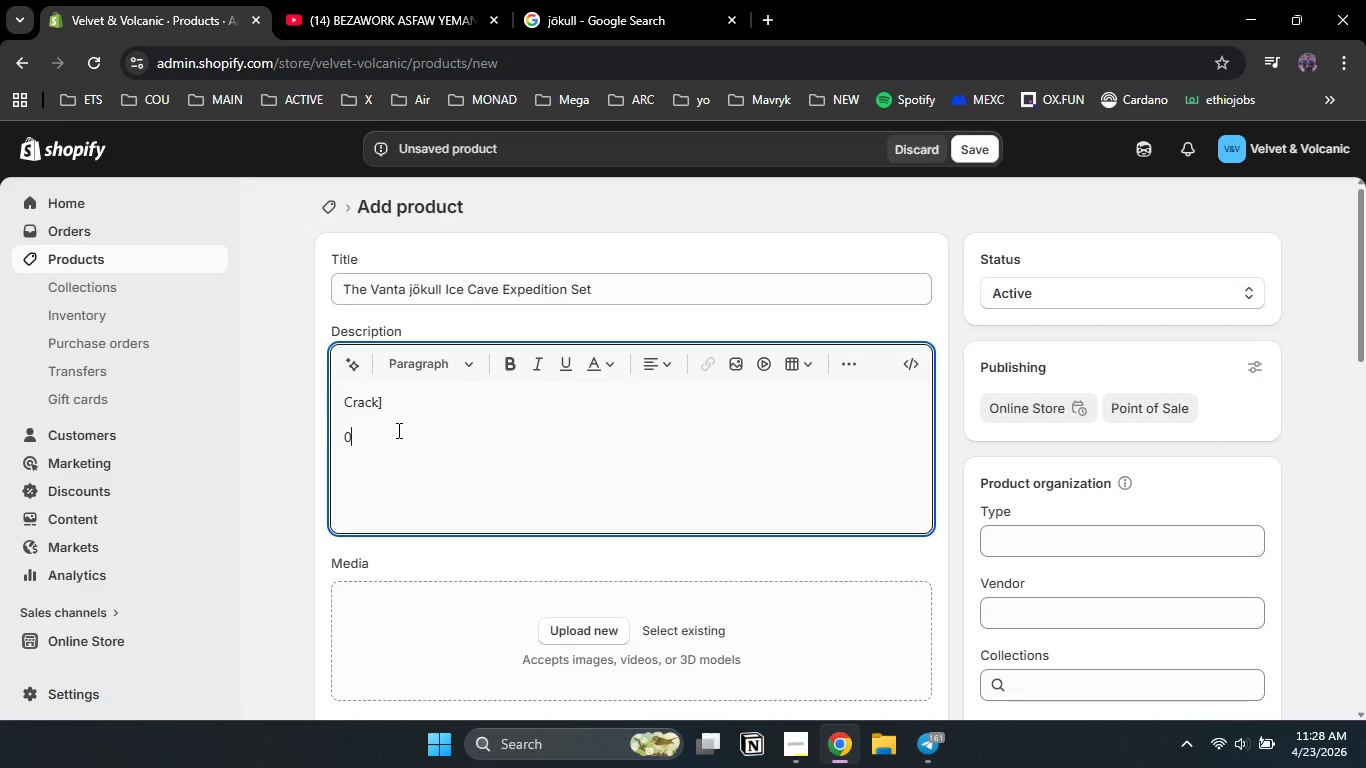 
key(ArrowRight)
 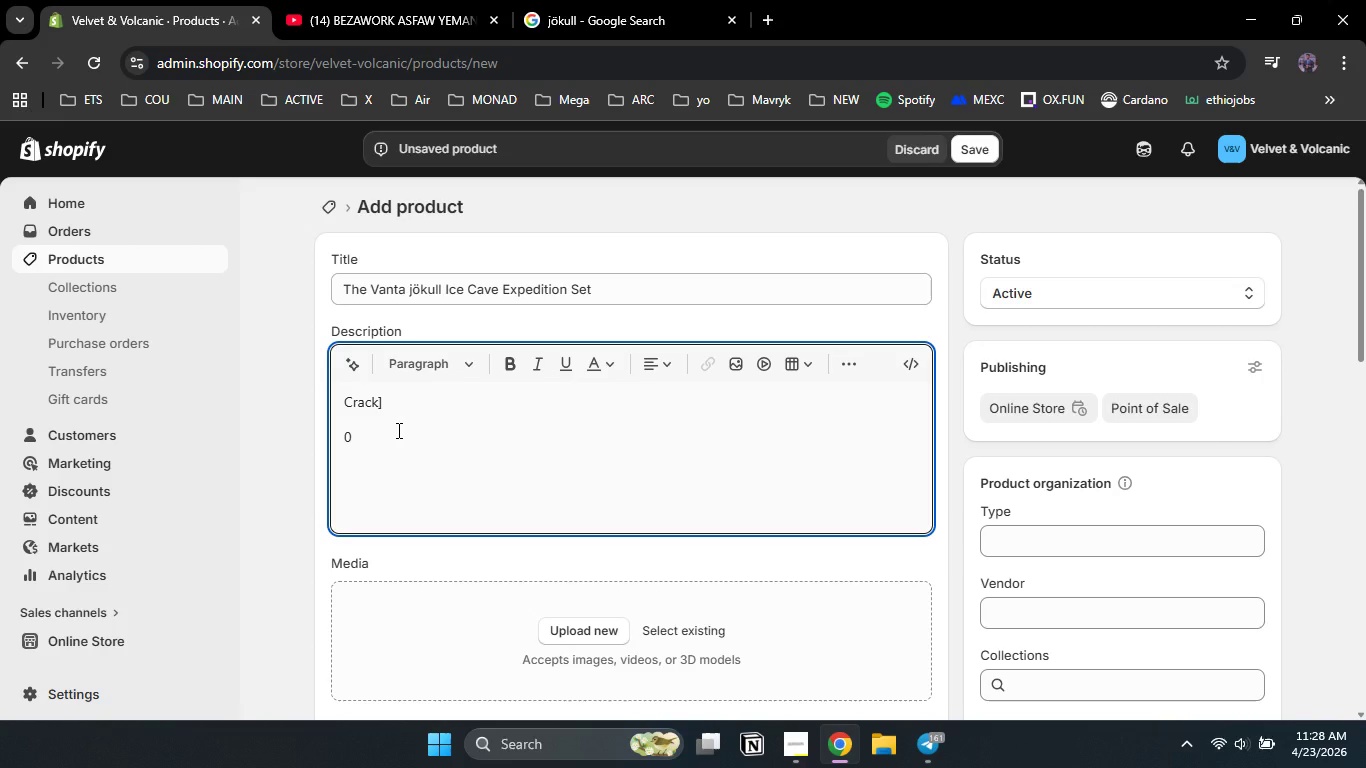 
key(Numpad0)
 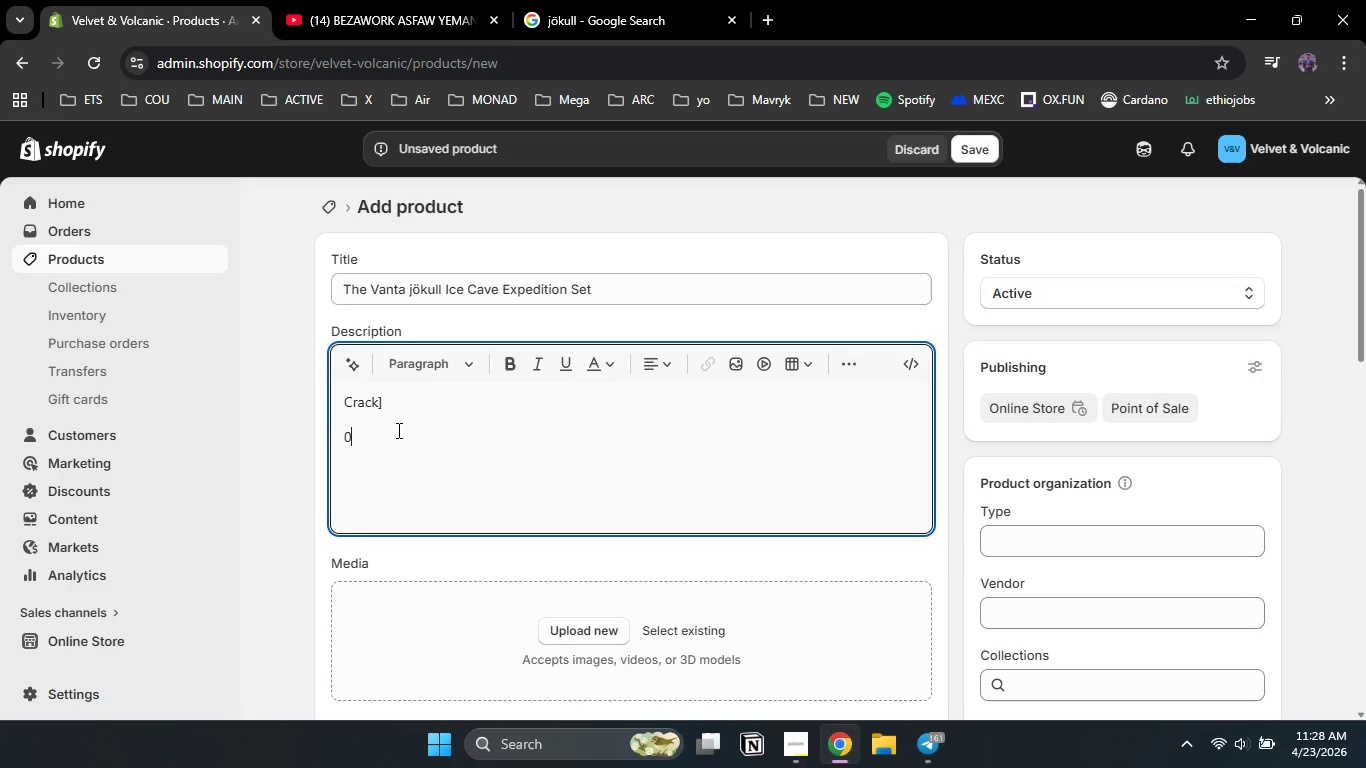 
key(Numpad0)
 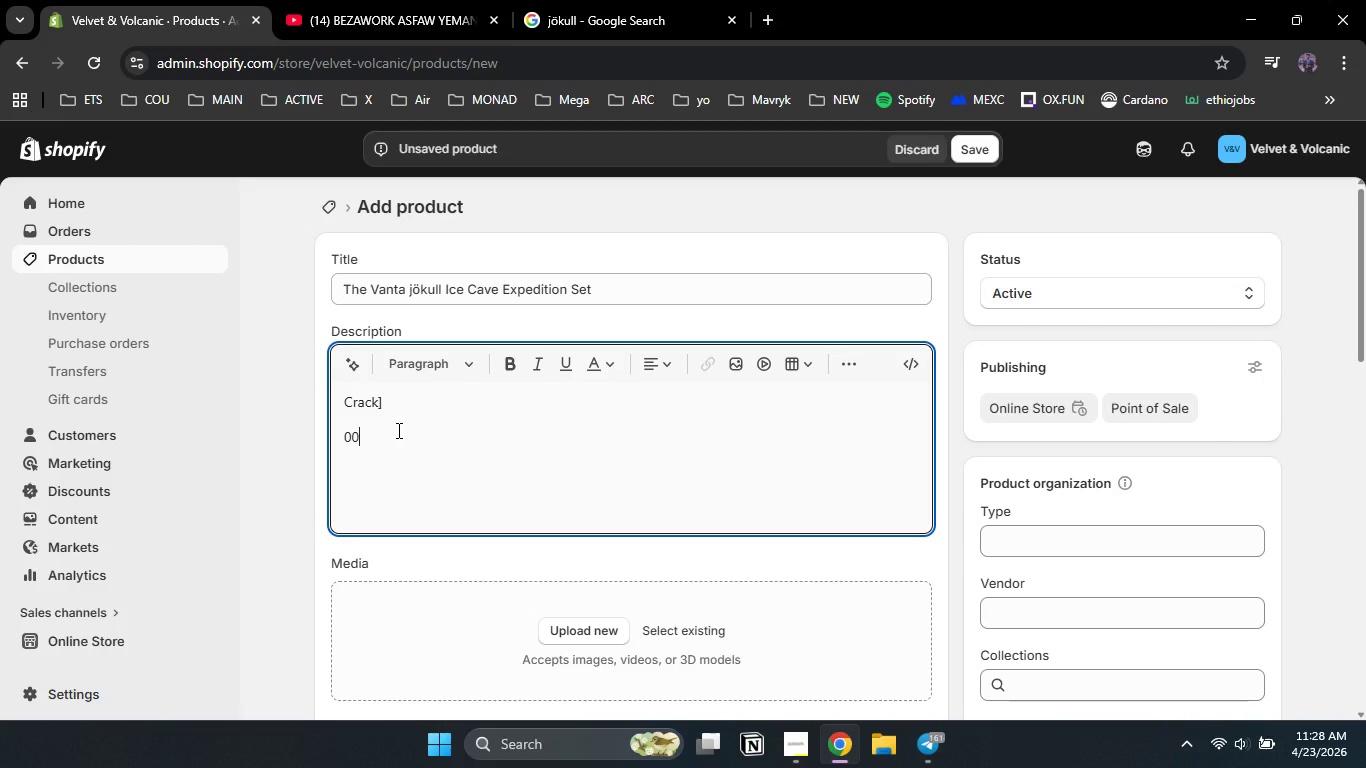 
key(Backspace)
 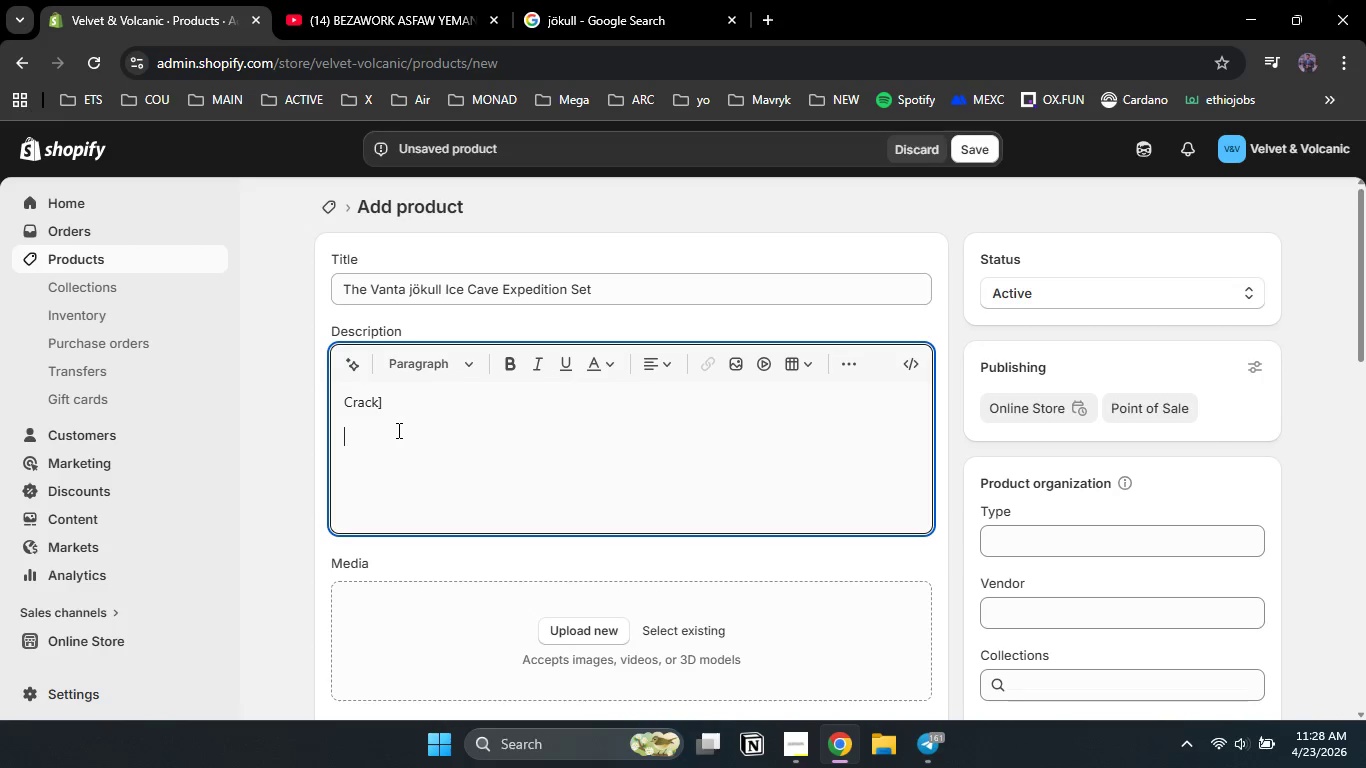 
key(Backspace)
 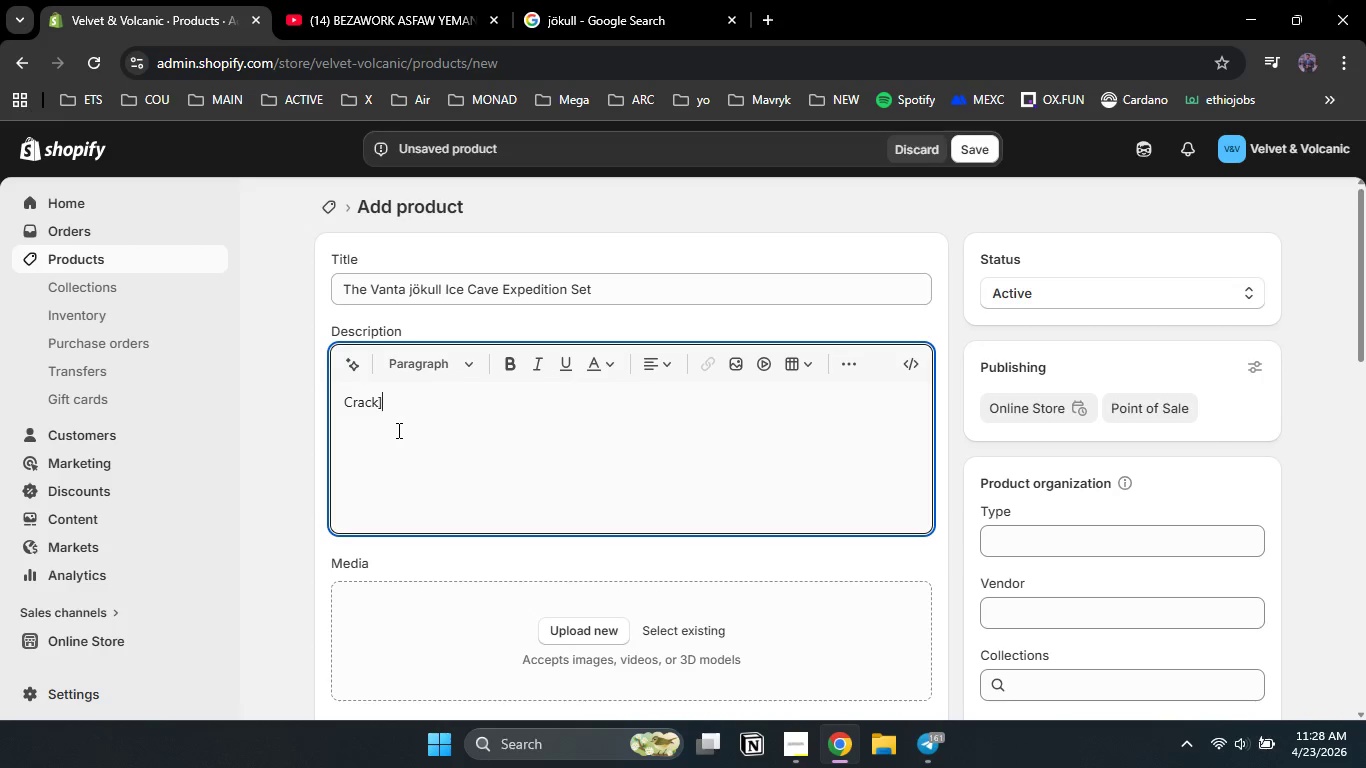 
key(Backspace)
 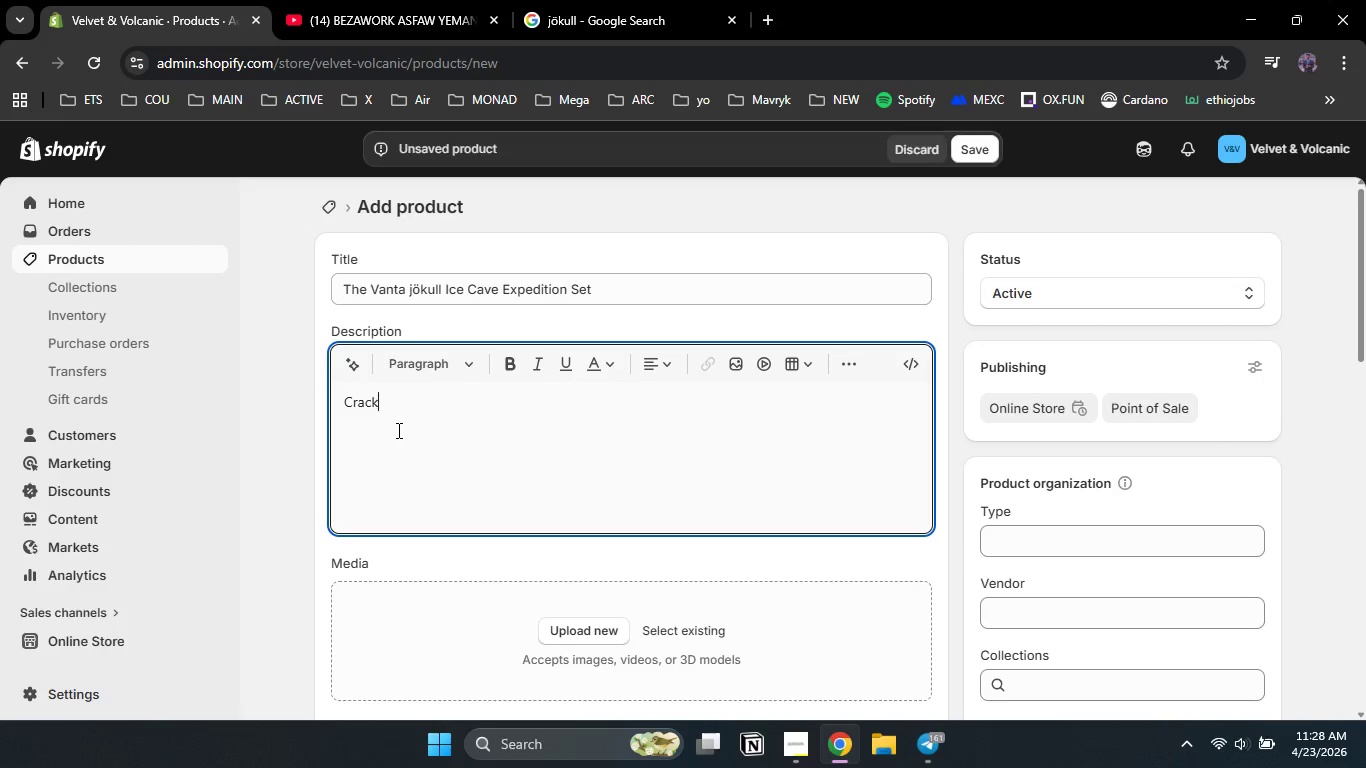 
key(Backspace)
 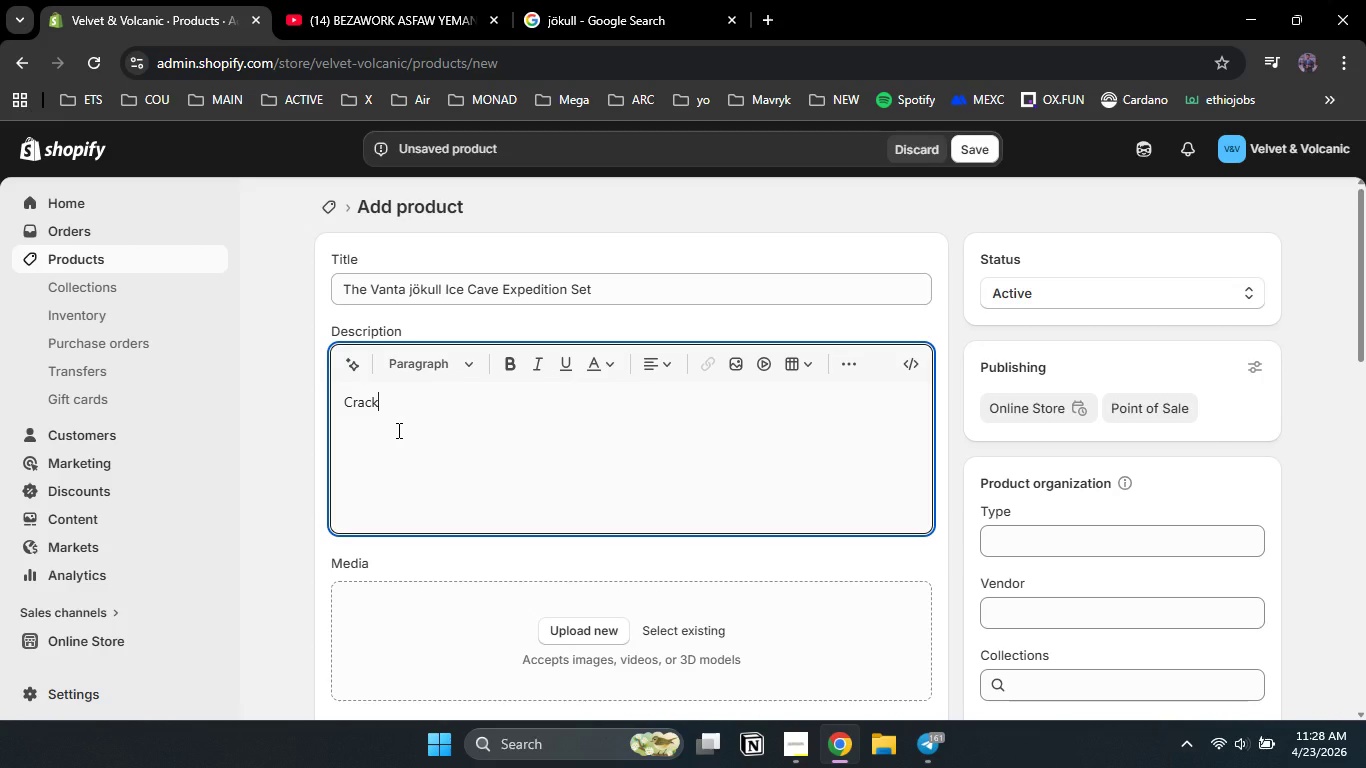 
wait(17.73)
 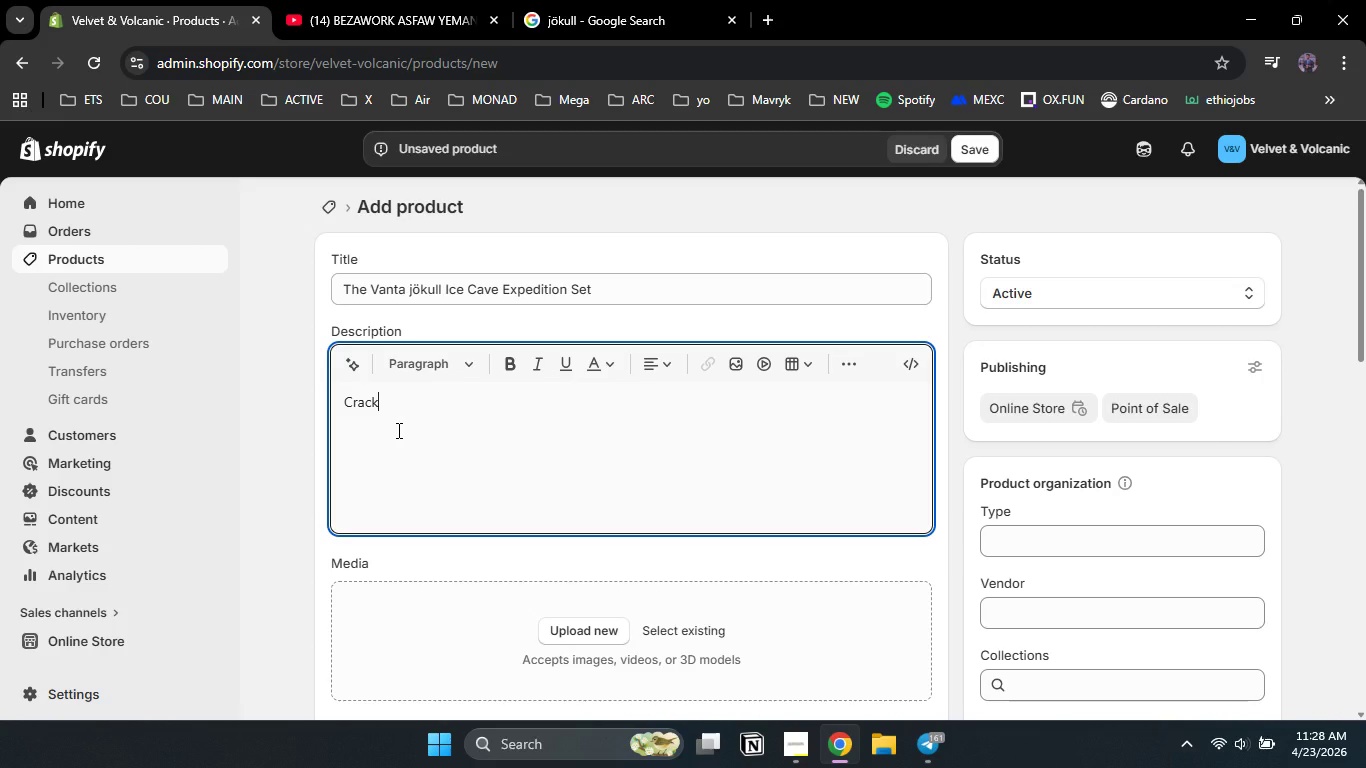 
type(ling silence. Midnight blue ice pressing in form all sides. Your )
 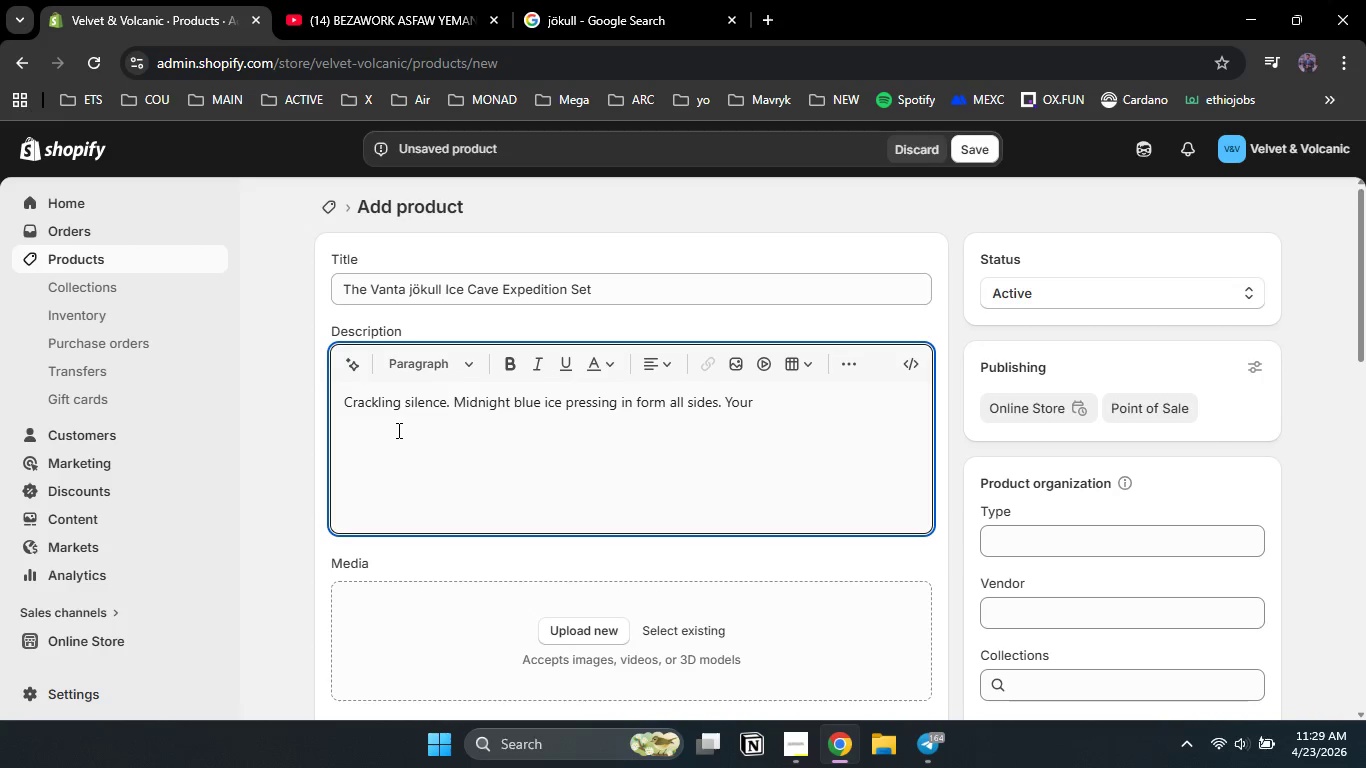 
wait(19.03)
 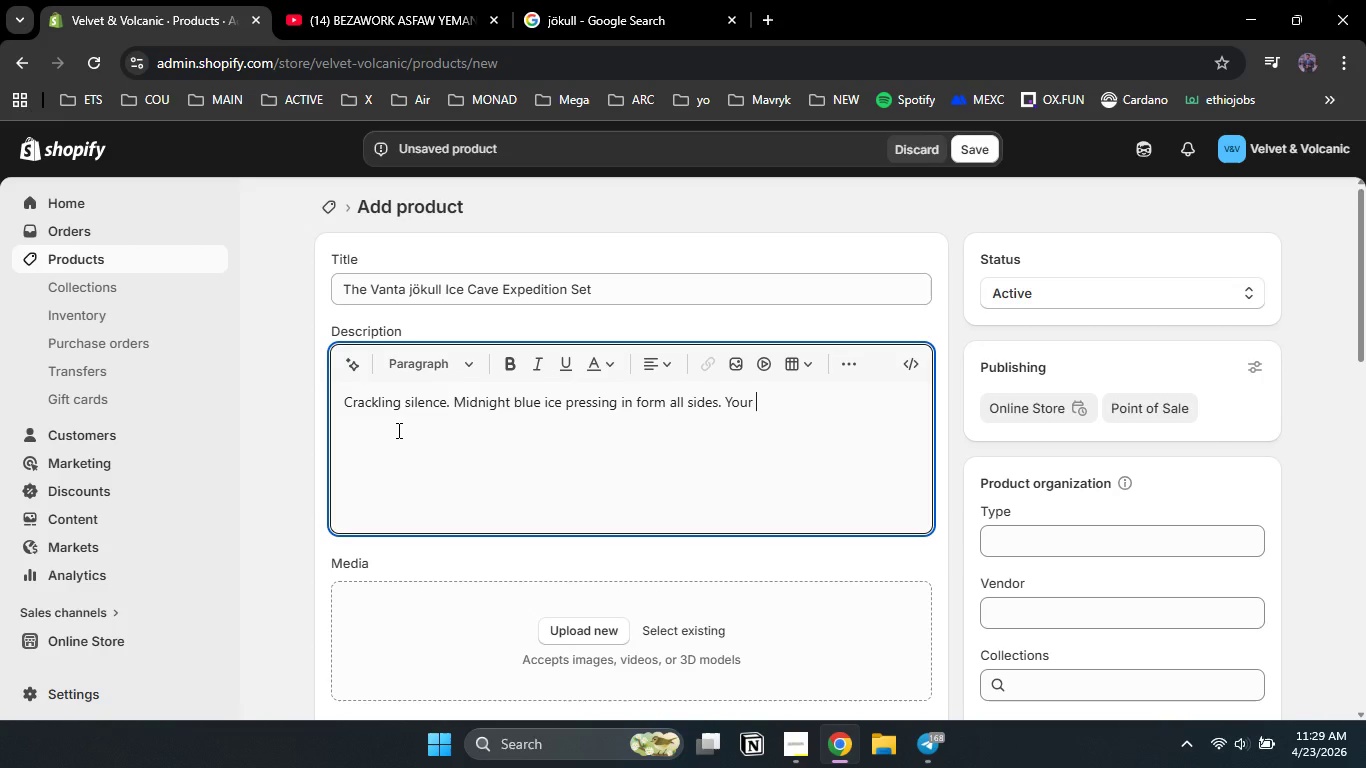 
type(crampons bite into frozen volcanic ash as you step deeper into van)
key(Backspace)
key(Backspace)
key(Backspace)
type(Vanta )
 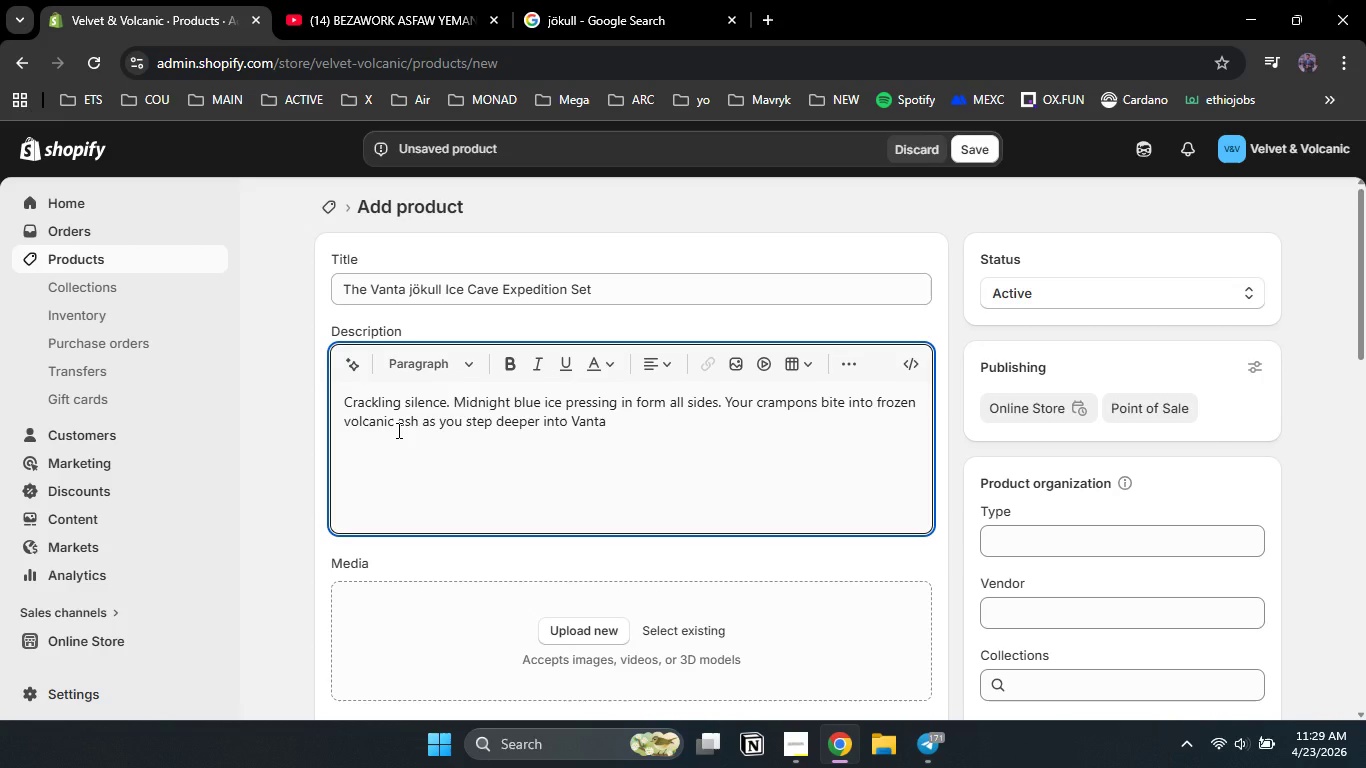 
key(Control+V)
 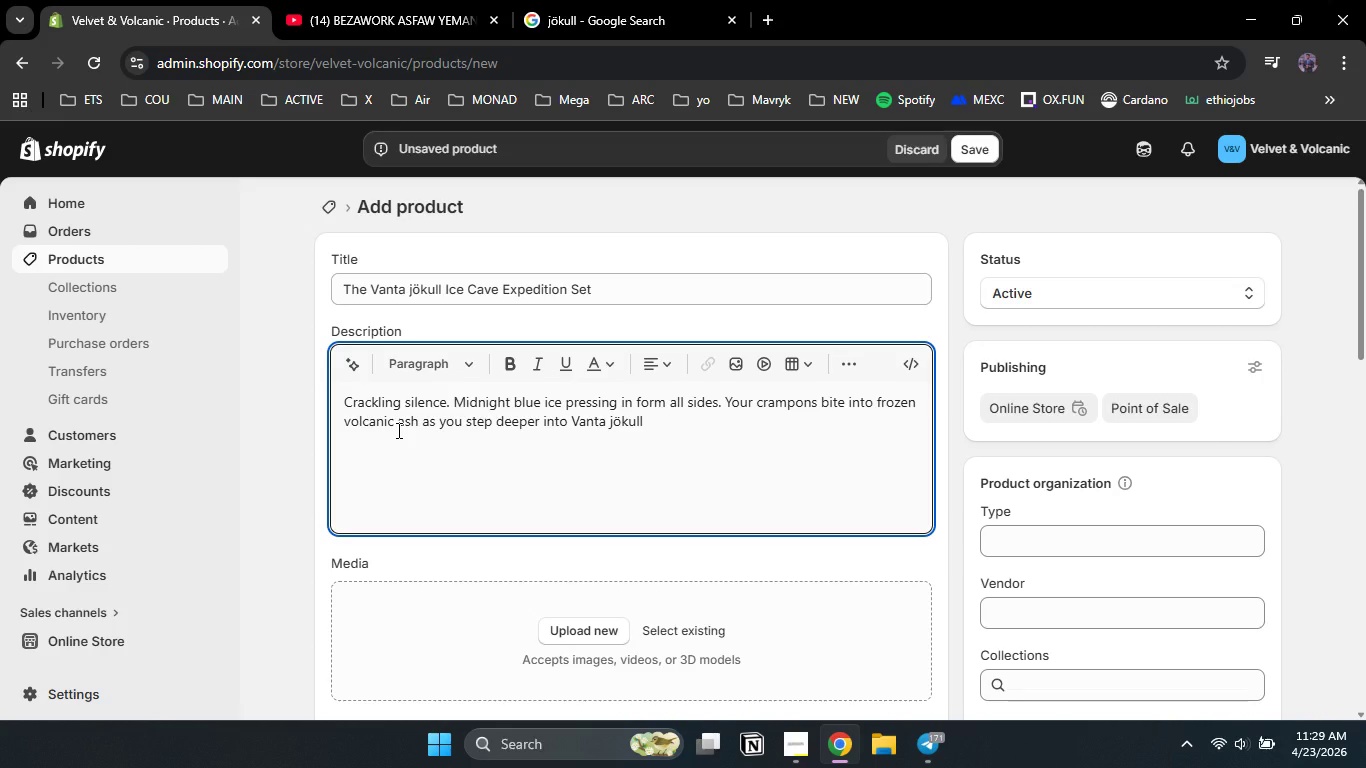 
type('s crystal cathederal.)
 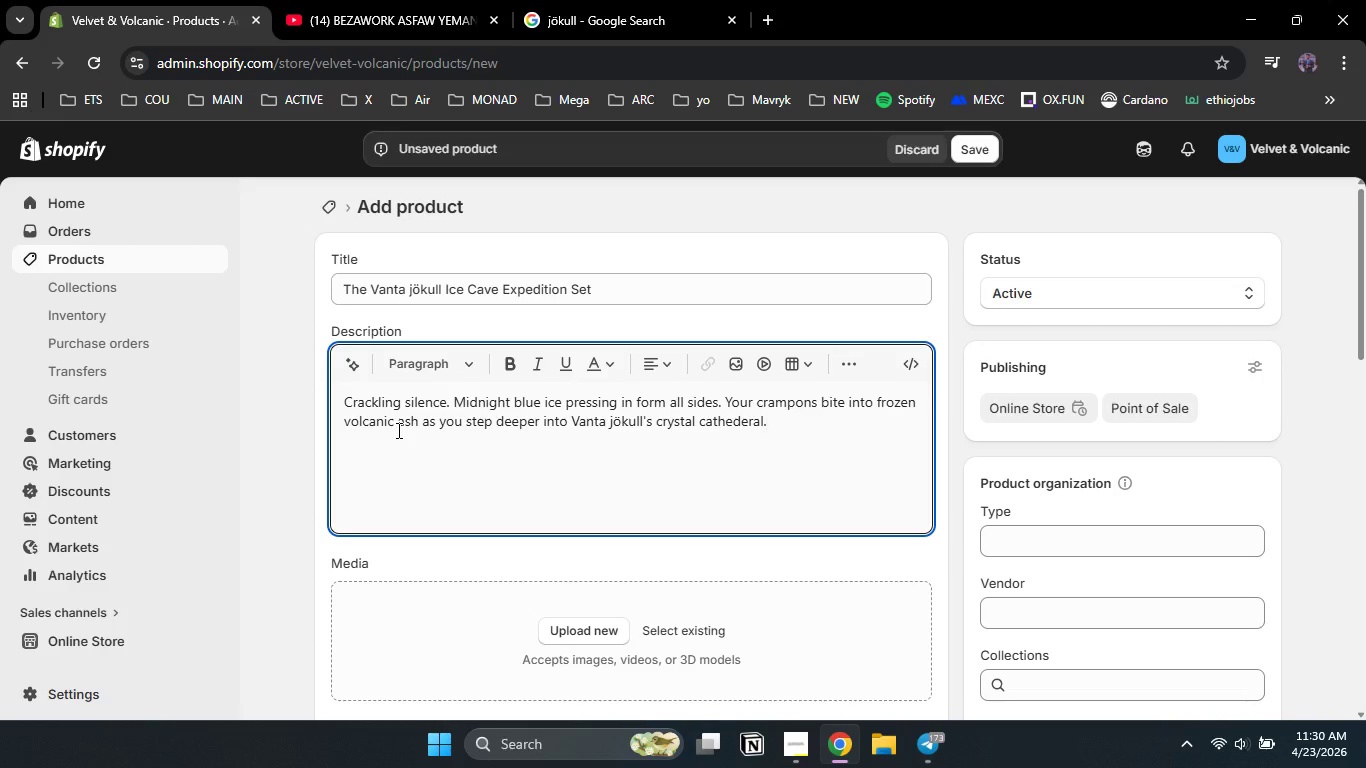 
key(Enter)
 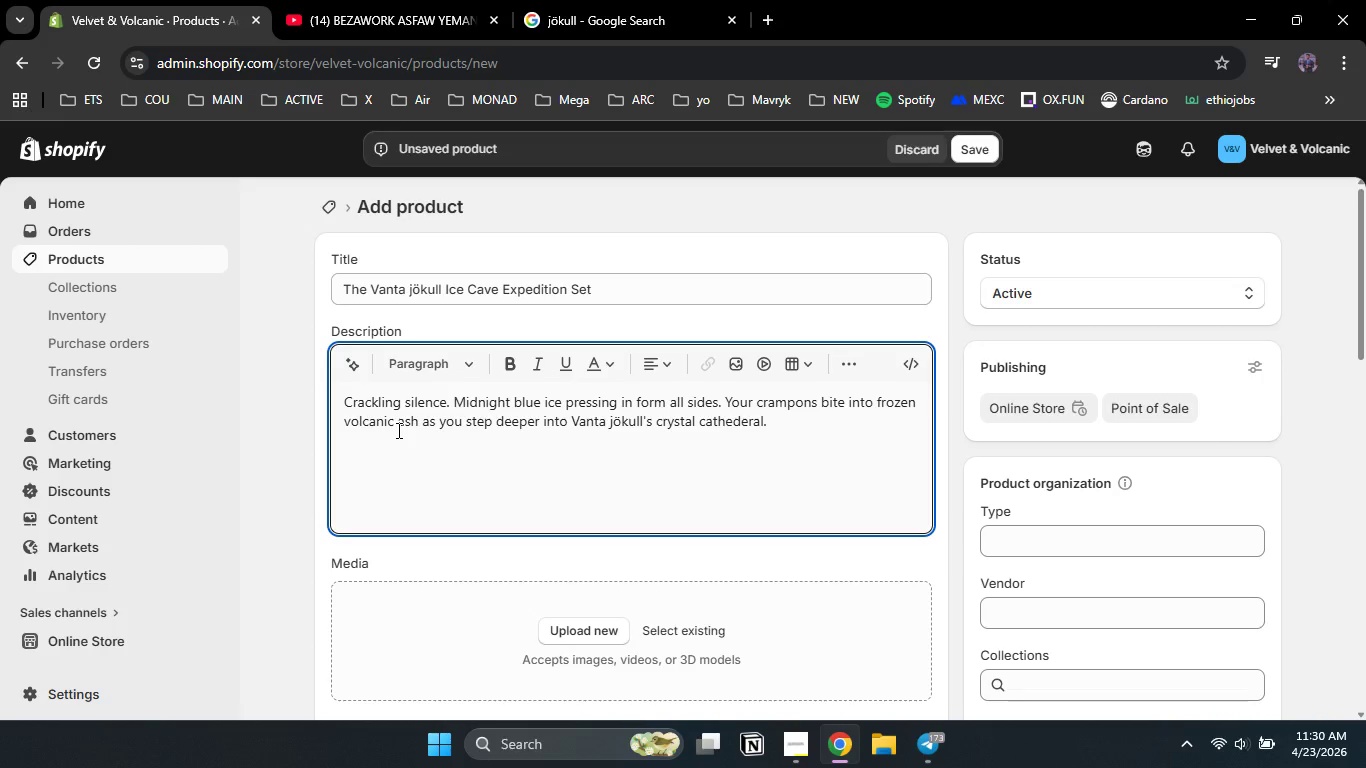 
type(This is not a sightseeing tour )
key(Backspace)
type(. This is an expedition.)
 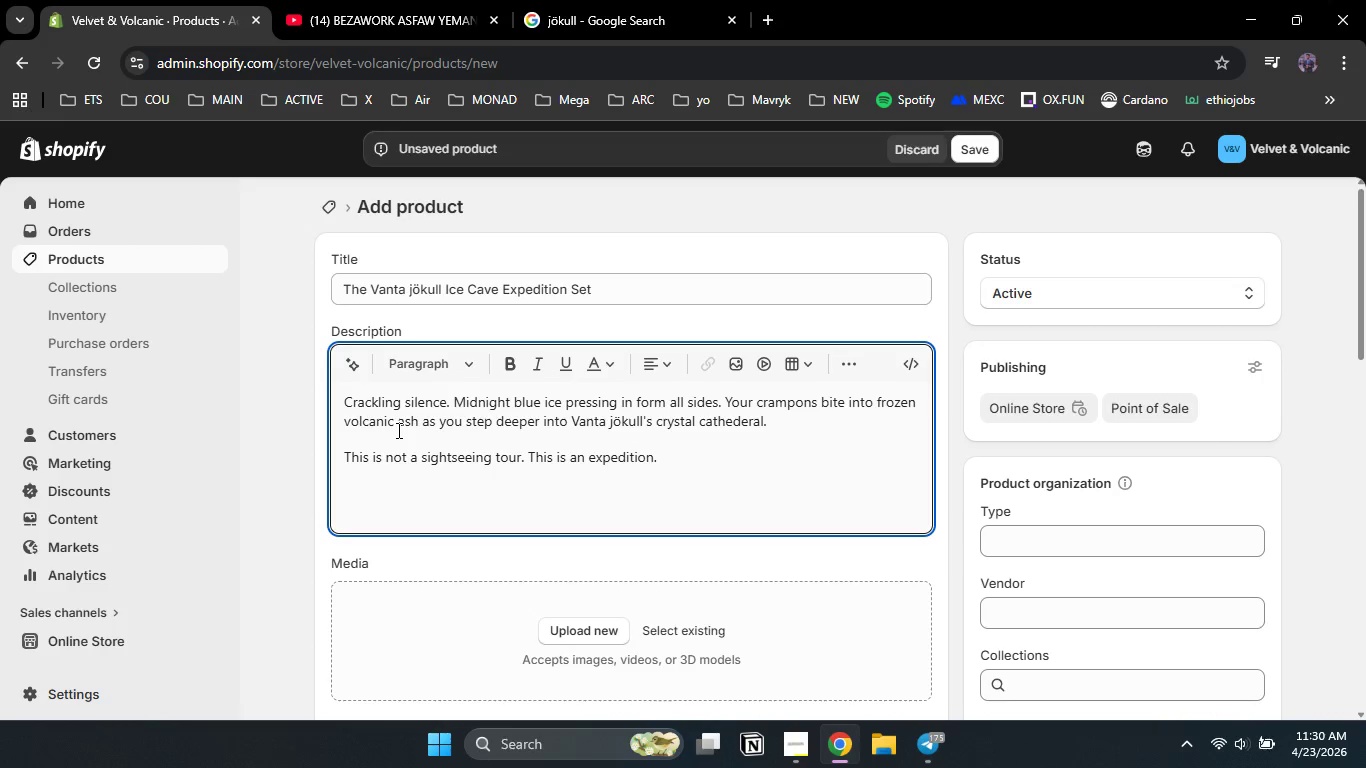 
key(Enter)
 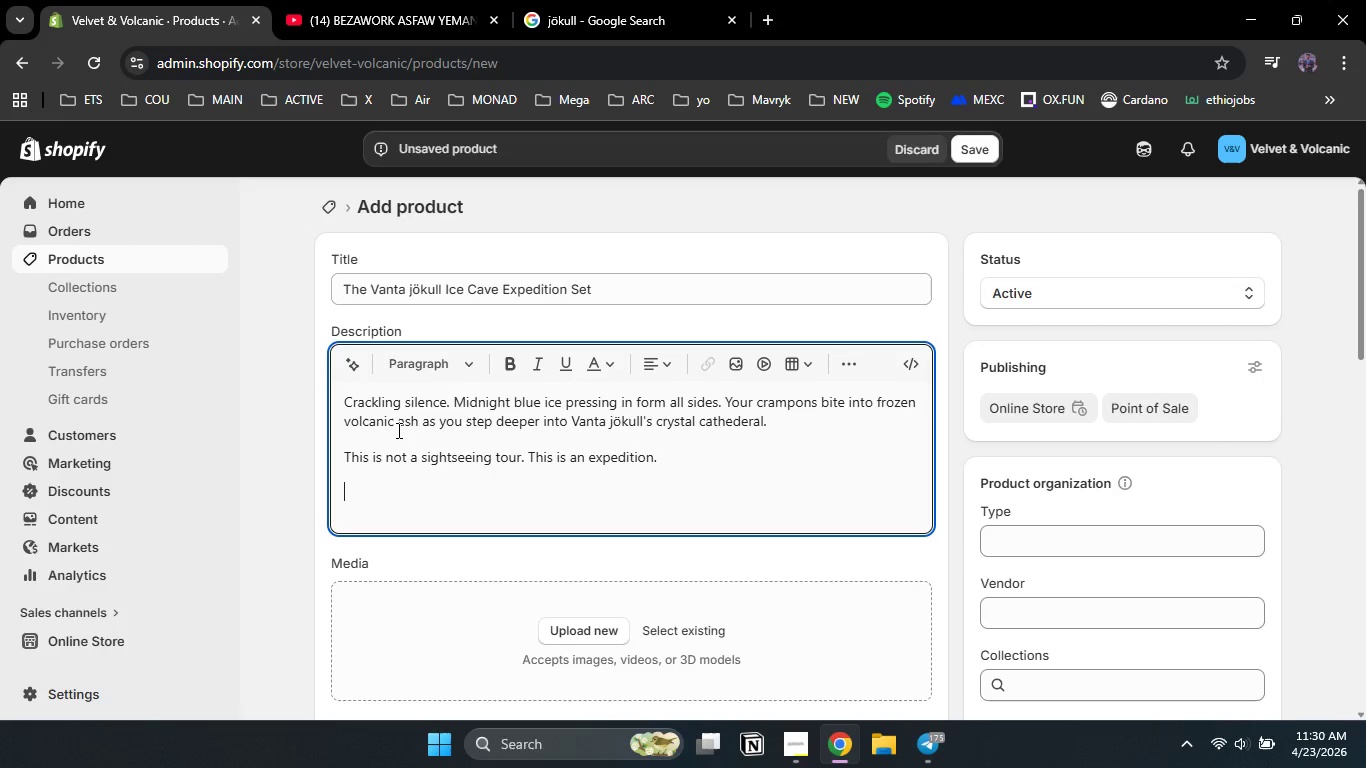 
type(The Vanta )
 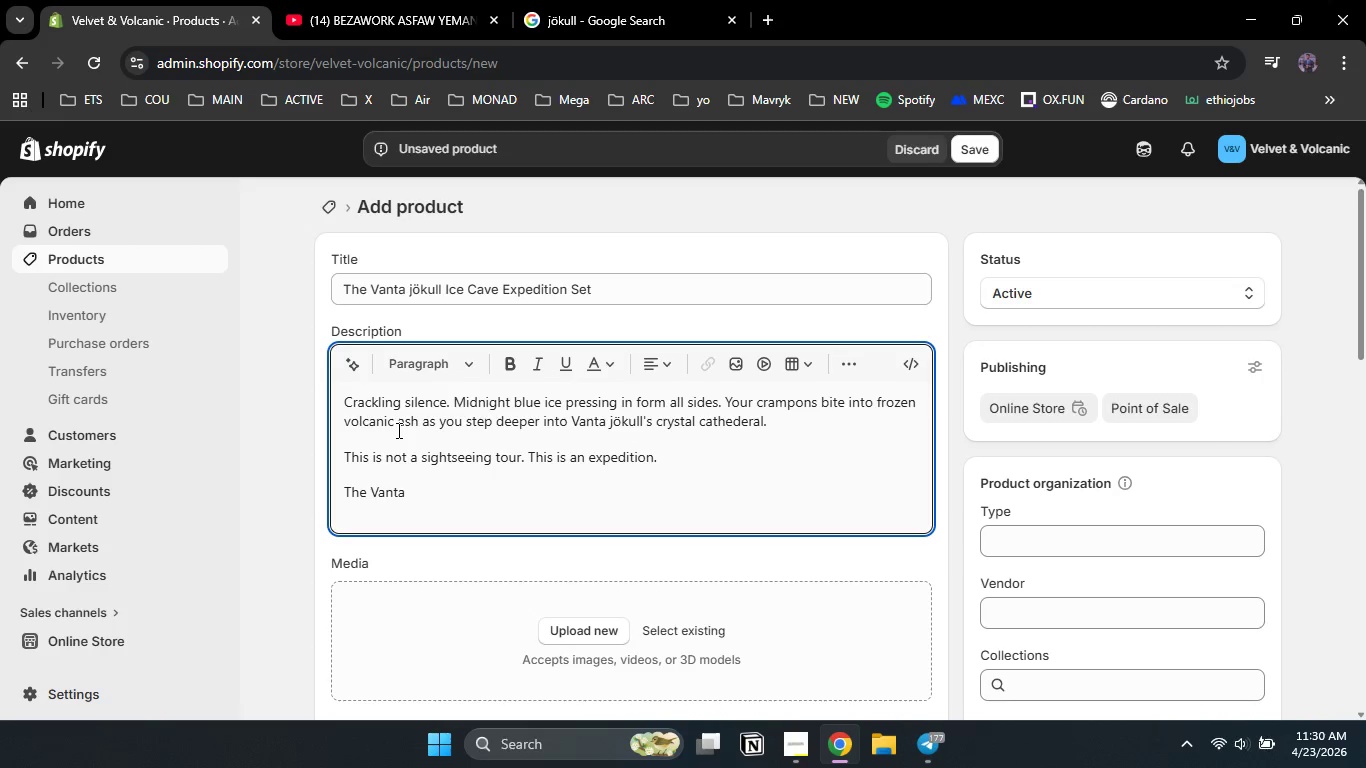 
key(Control+V)
 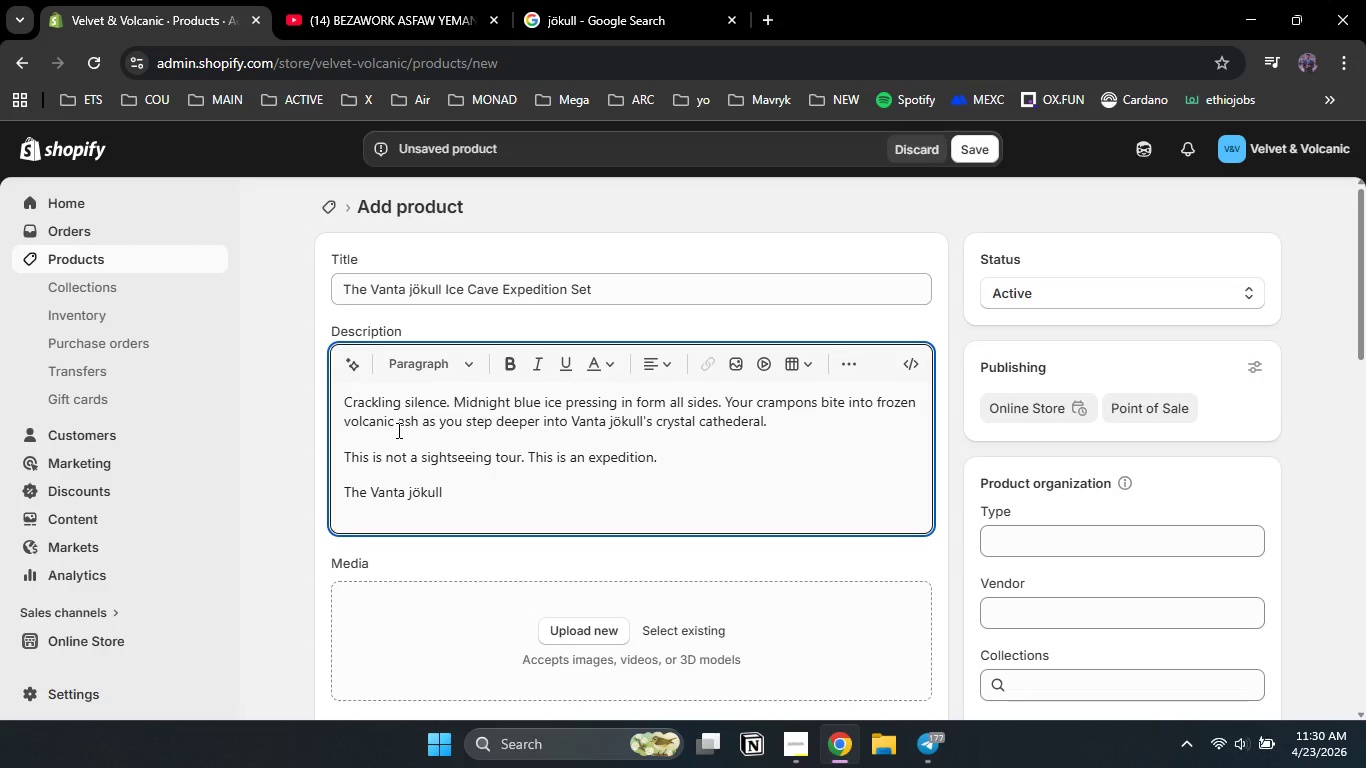 
type( Ice cave )
 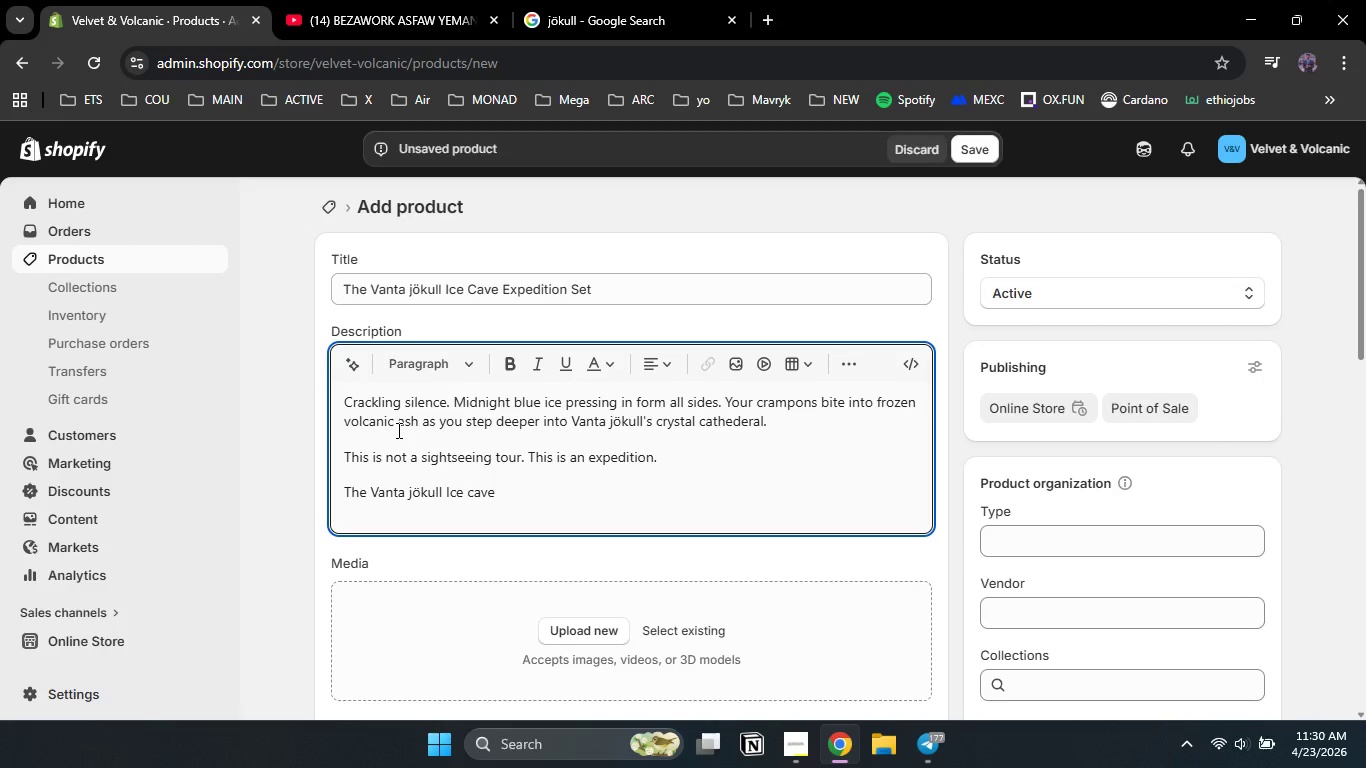 
type(expedition set equpies you foe)
key(Backspace)
type(r a d)
key(Backspace)
type(full dau)
key(Backspace)
type(y journey )
 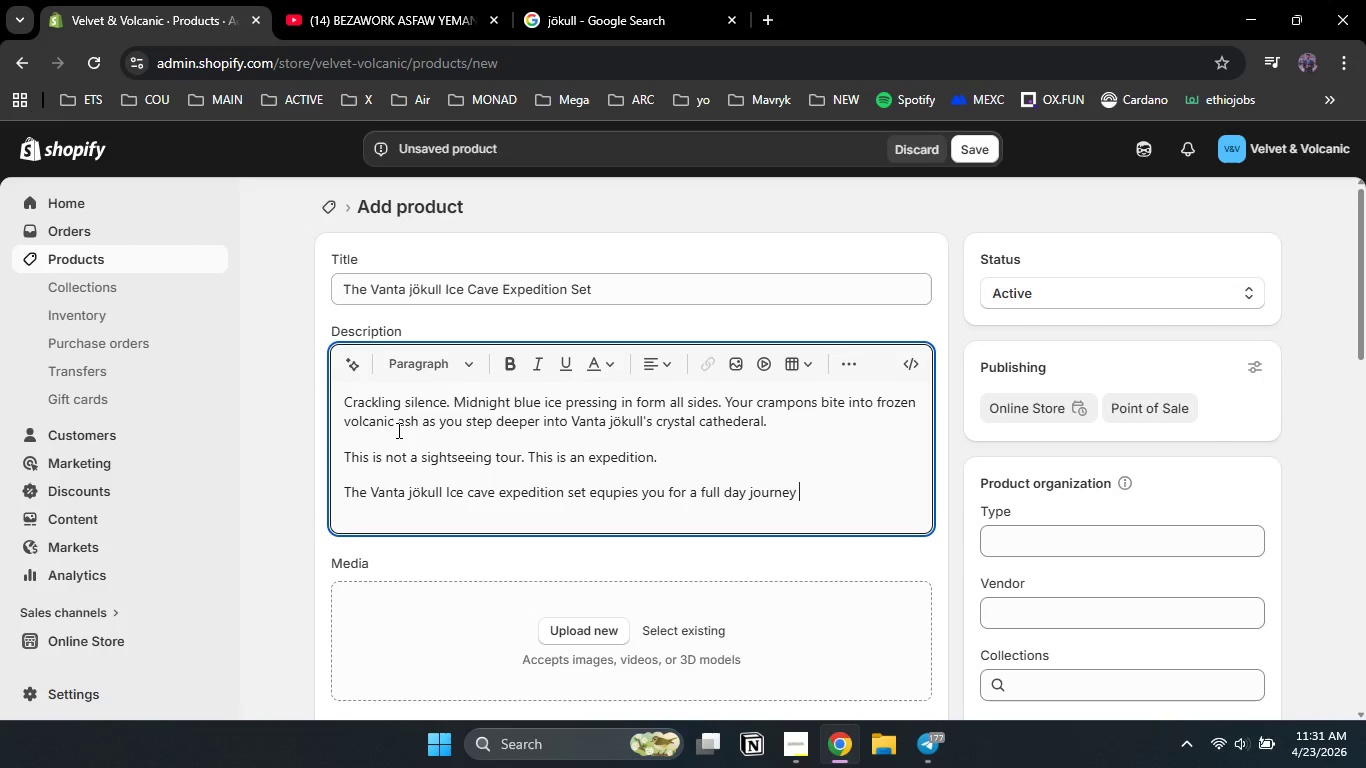 
type(into EUROPE:)
key(Backspace)
type(:)
key(Backspace)
type("S LARGEST )
 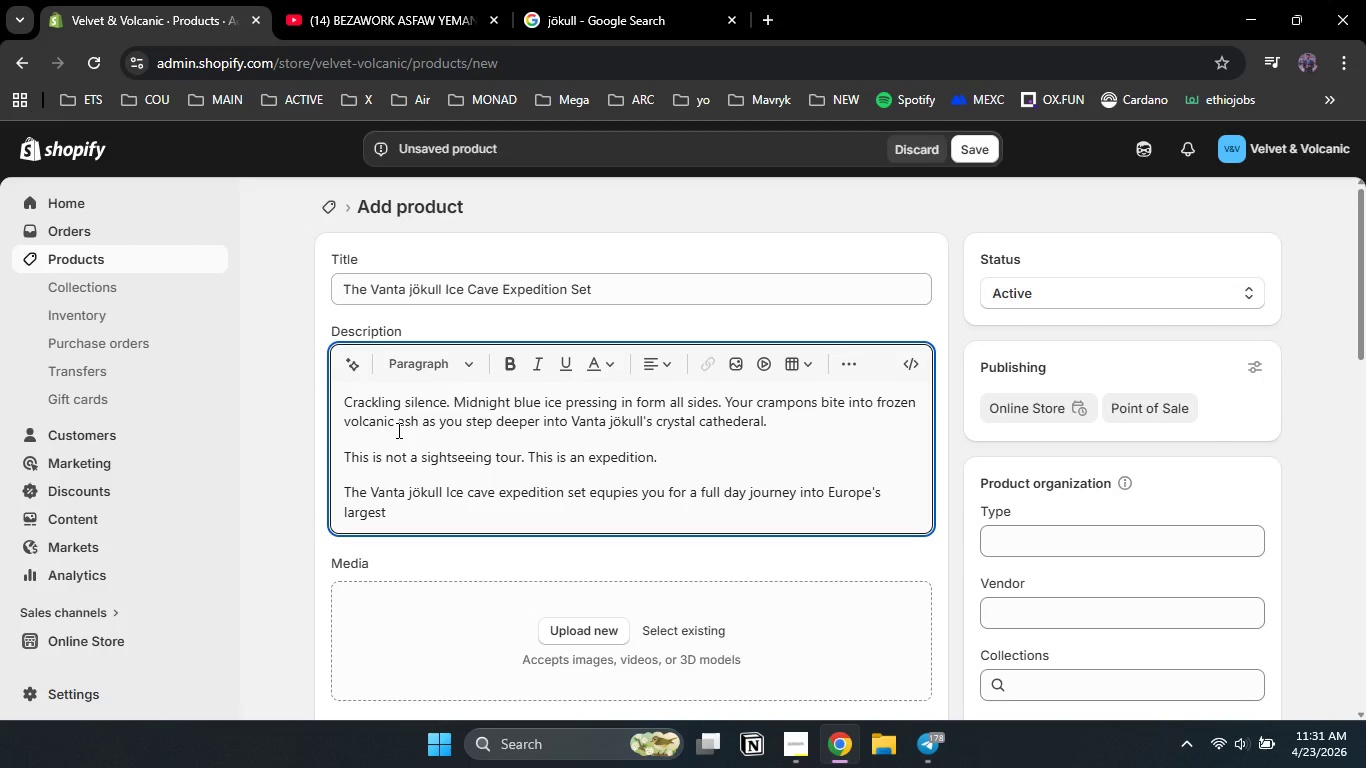 
wait(7.78)
 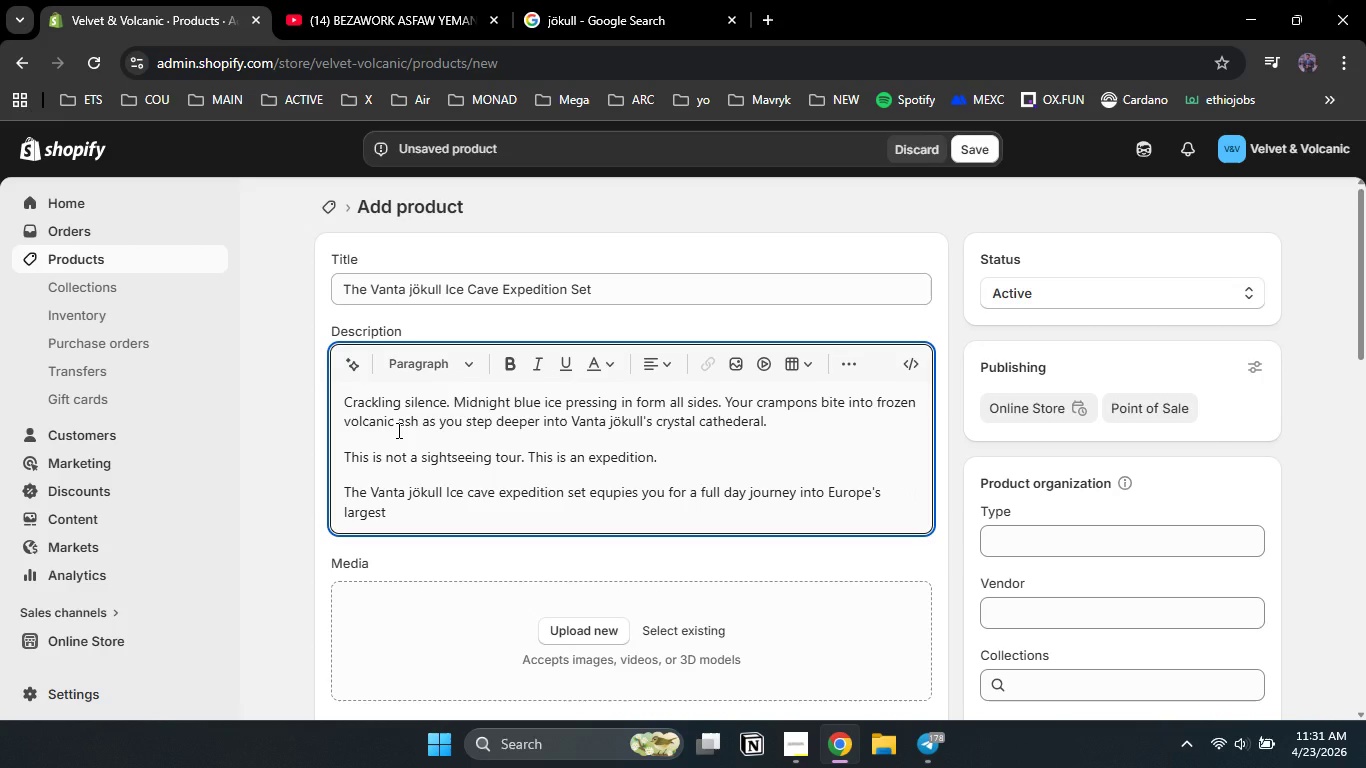 
type(GLACIER WHWERE )
key(Backspace)
key(Backspace)
key(Backspace)
key(Backspace)
key(Backspace)
type(ERE ICE MEETS FIRE IN A LANSCAPE )
 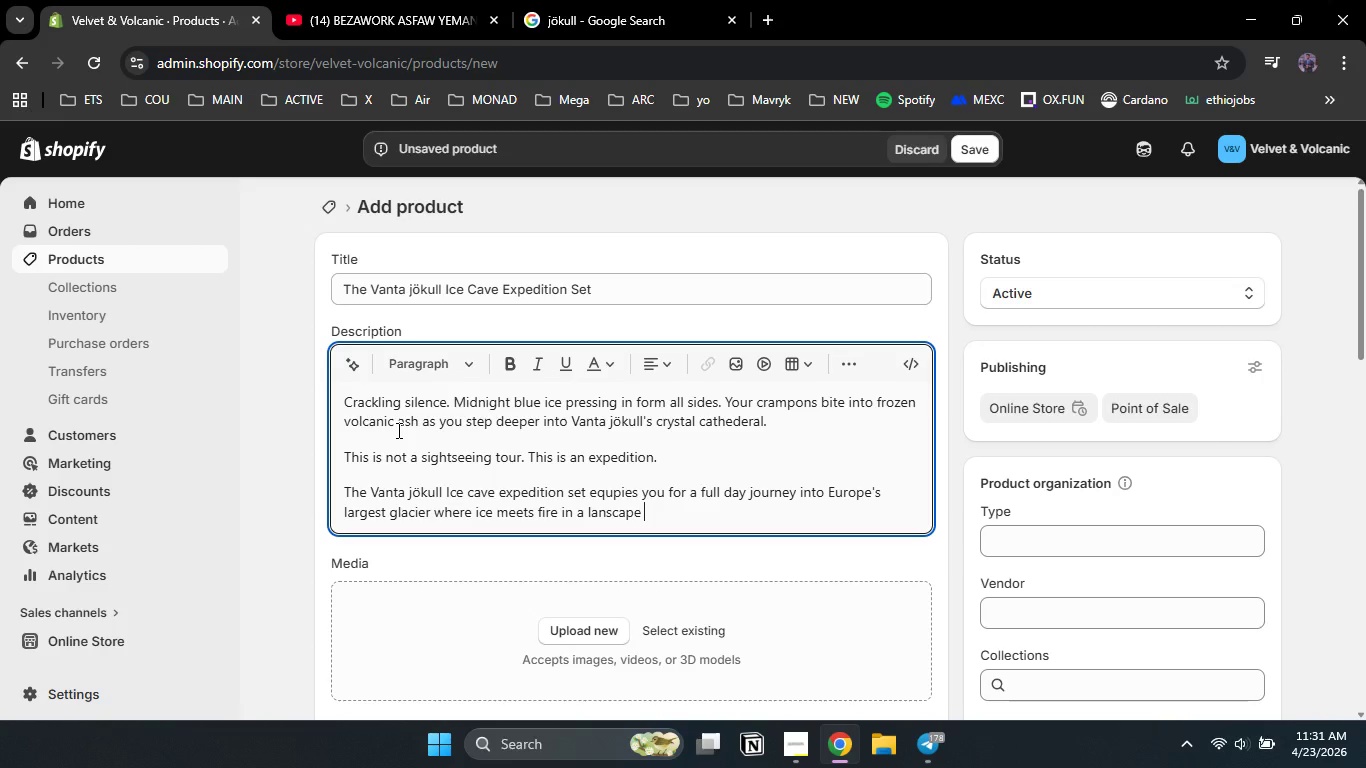 
key(ArrowLeft)
 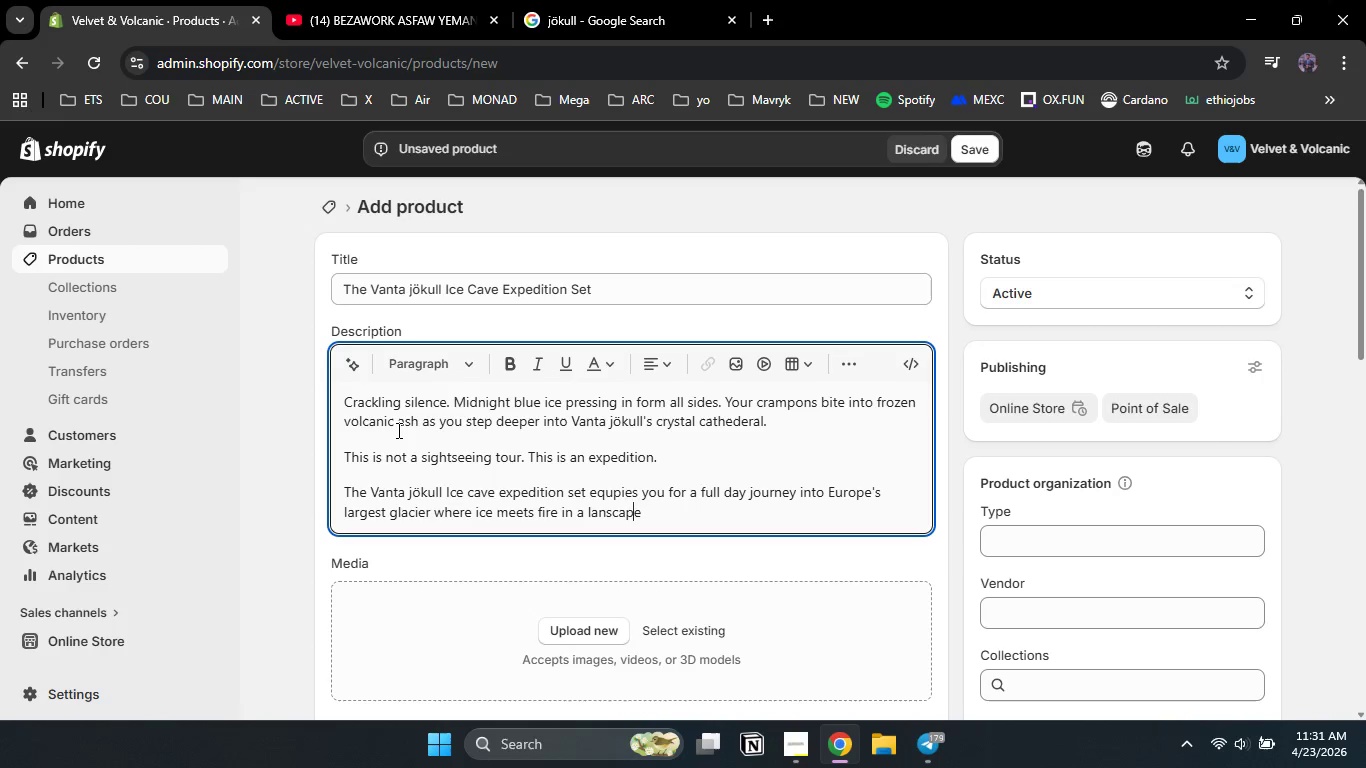 
key(ArrowLeft)
 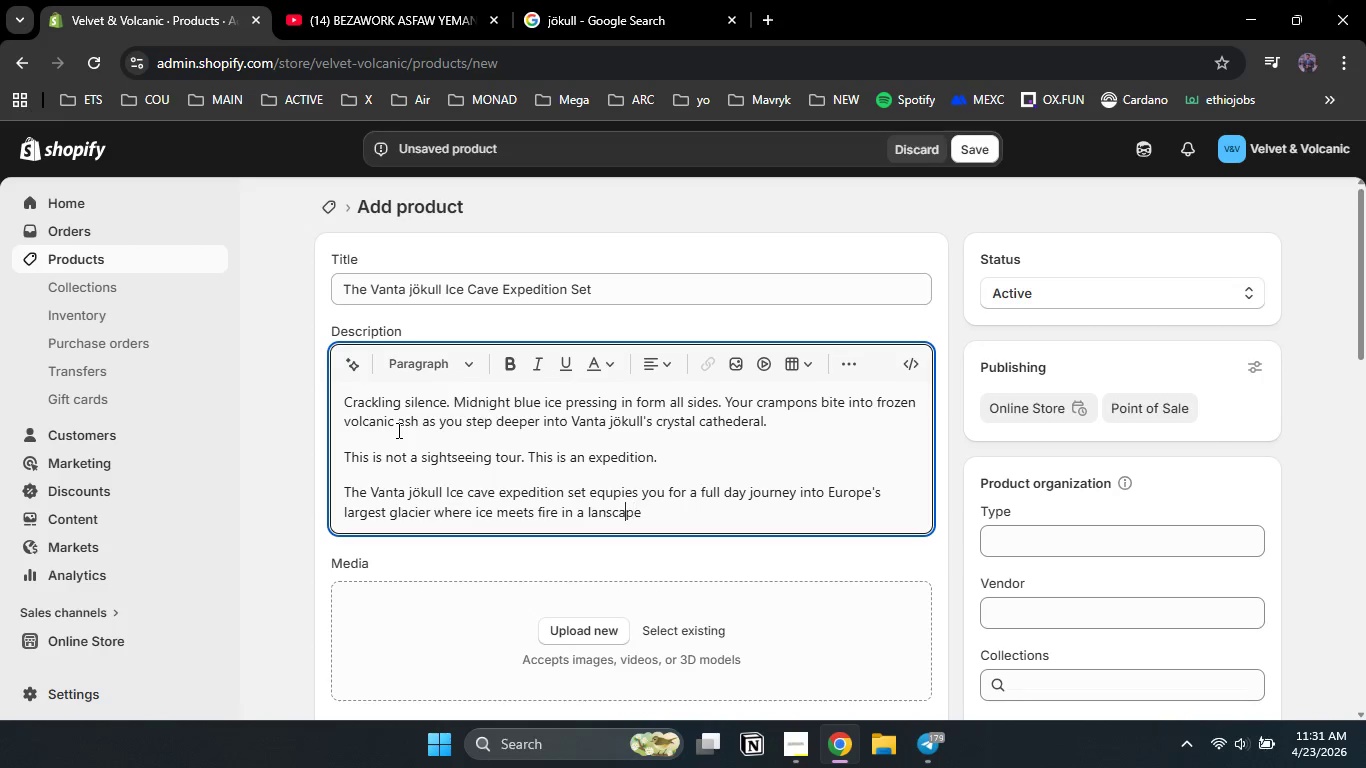 
key(ArrowLeft)
 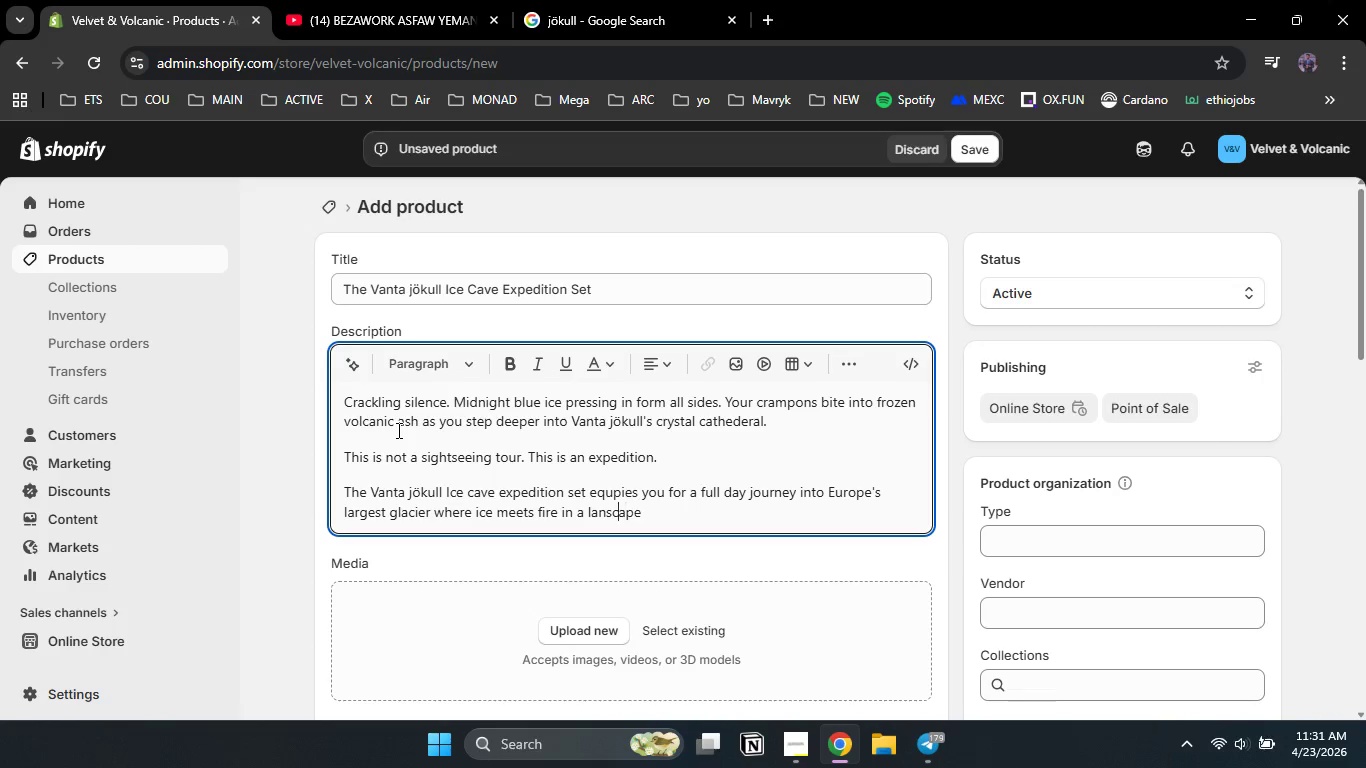 
key(ArrowLeft)
 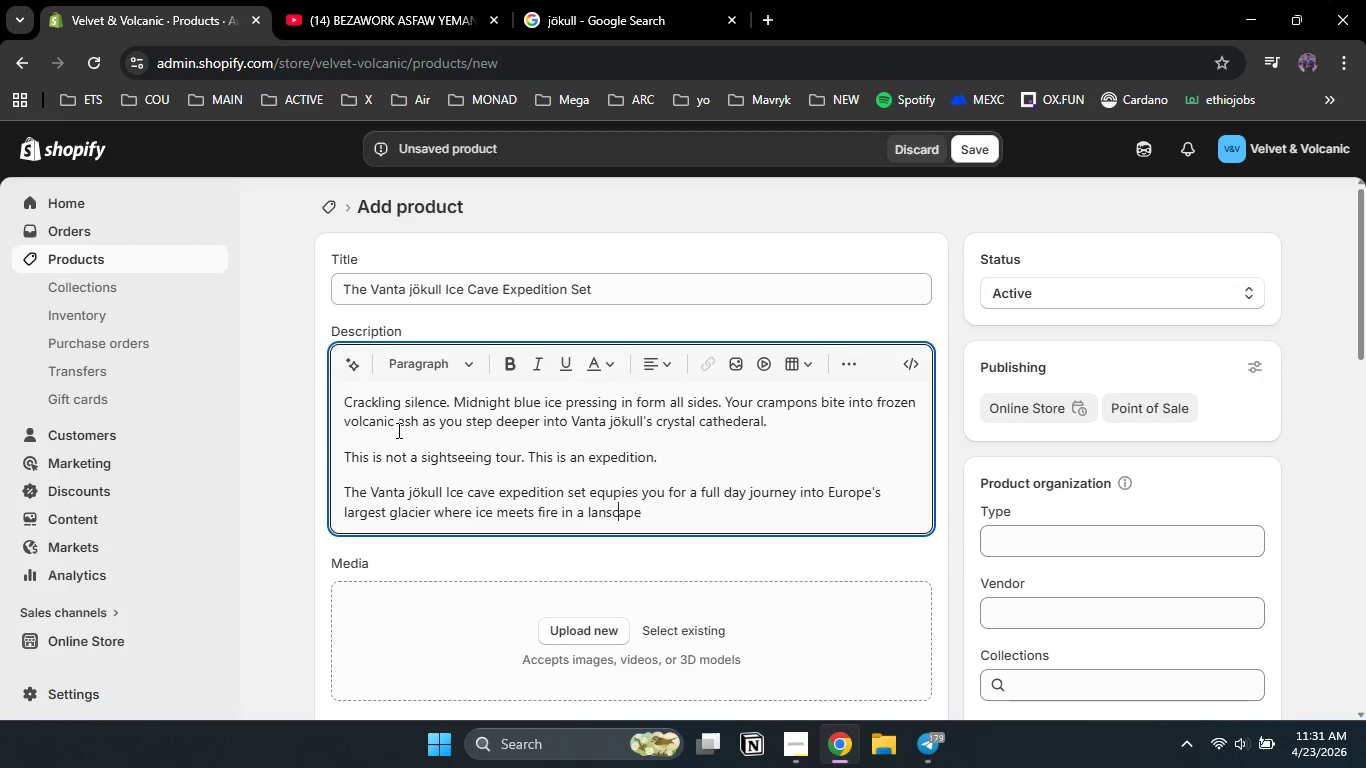 
key(ArrowLeft)
 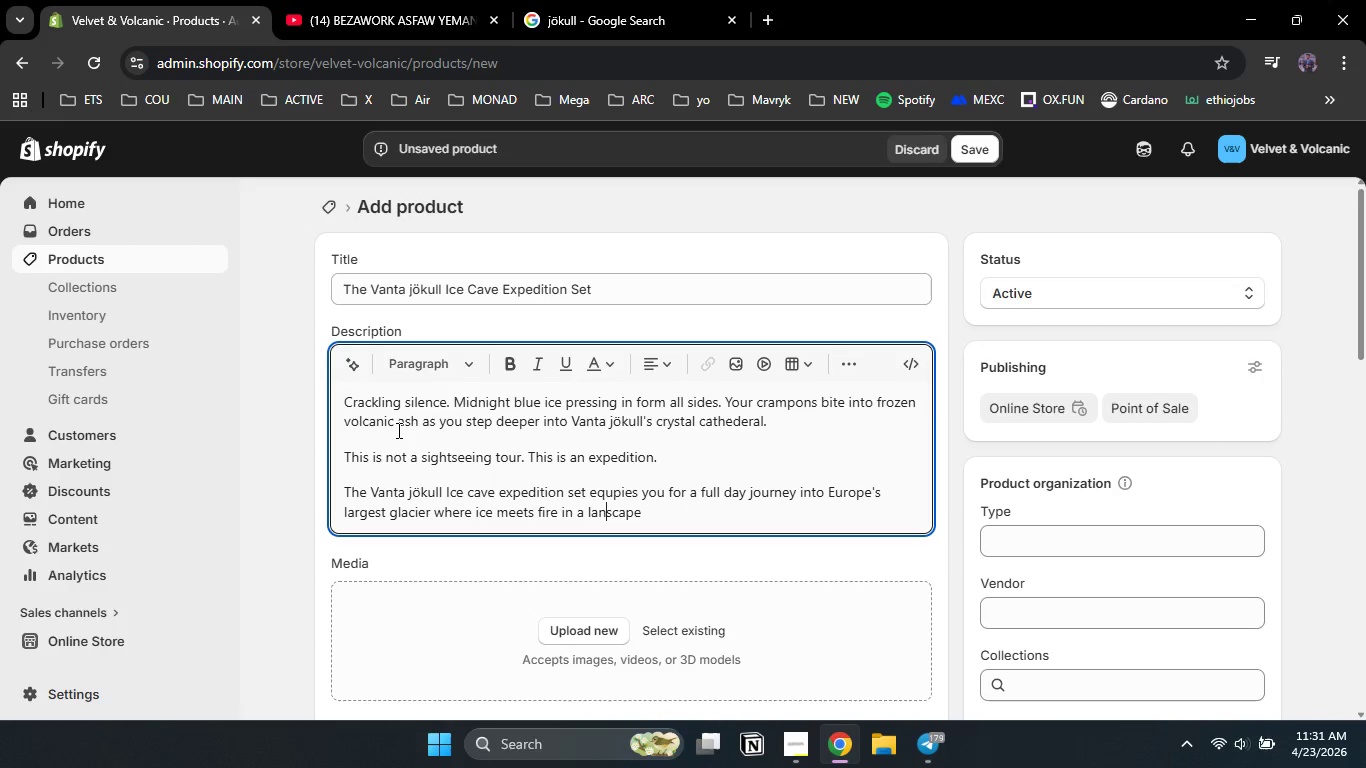 
key(ArrowLeft)
 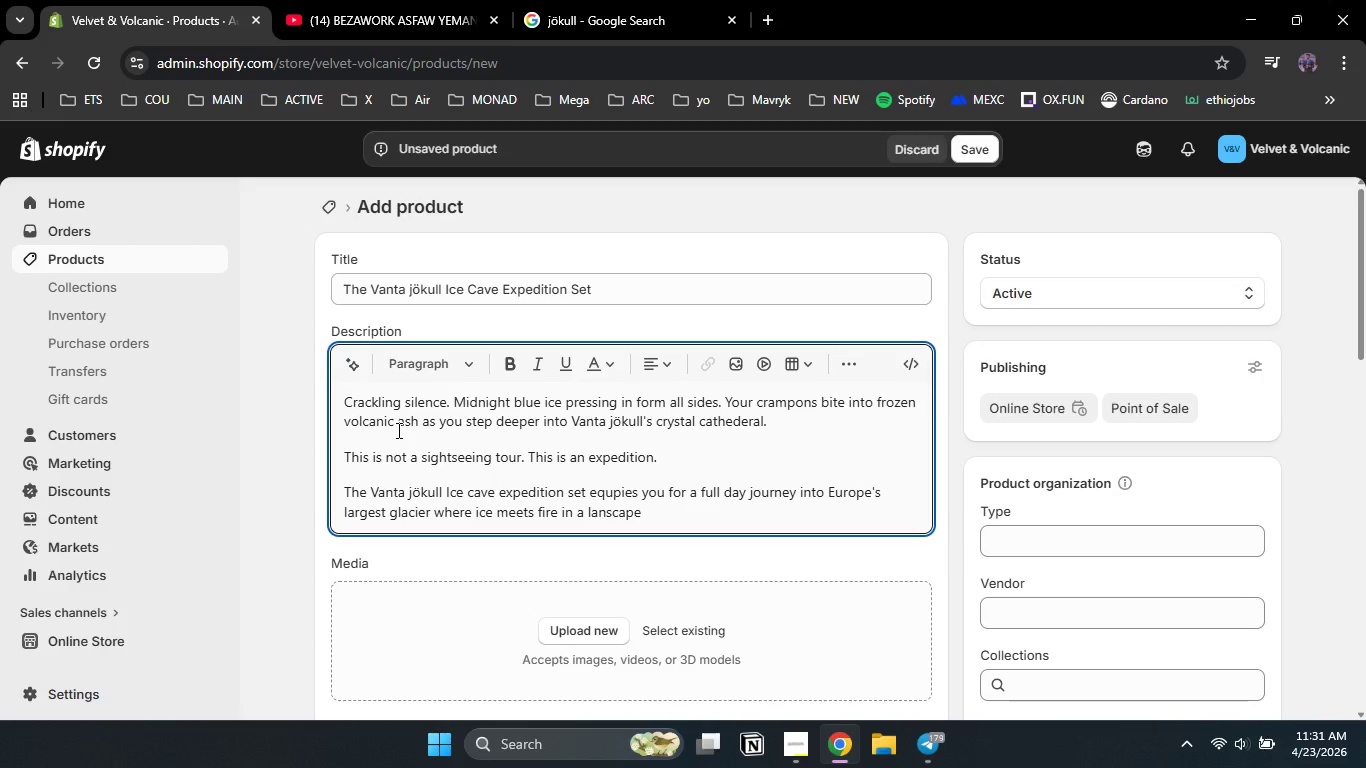 
key(D)
 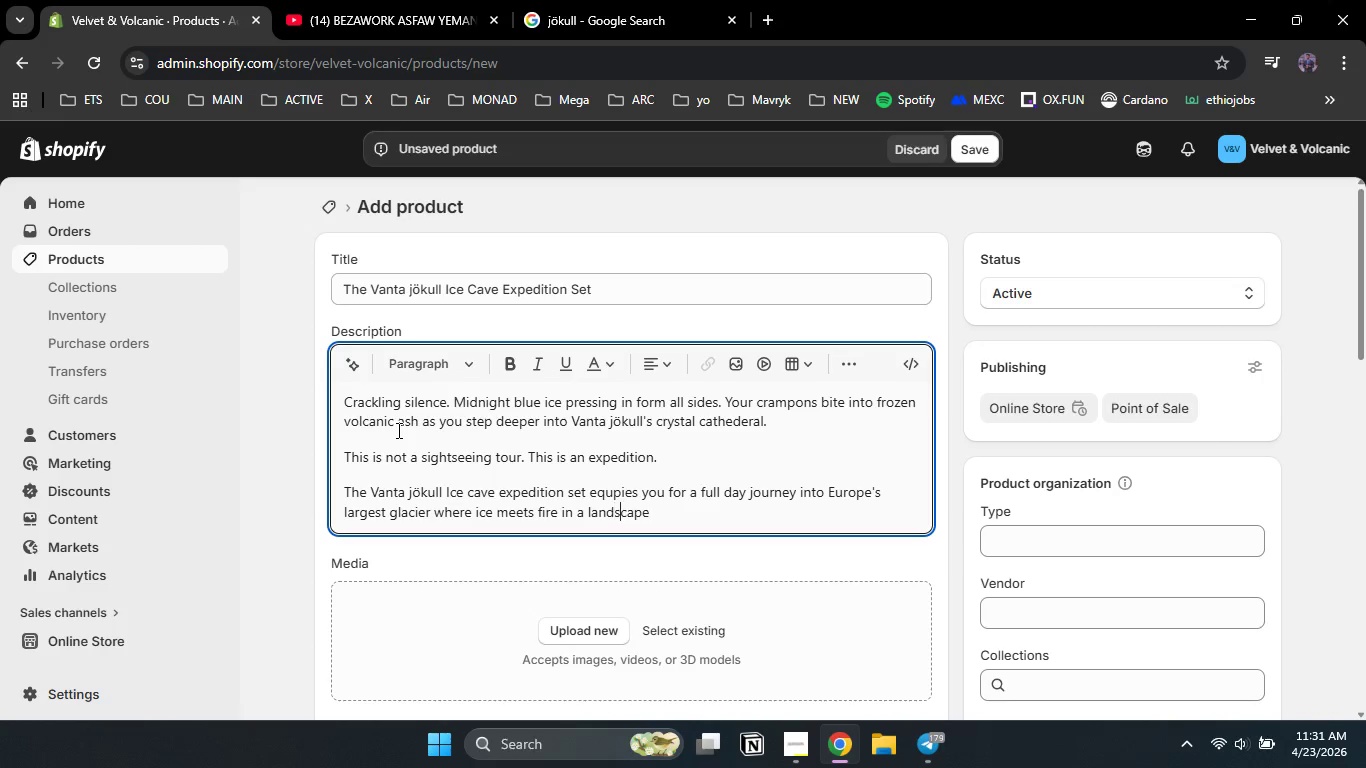 
key(ArrowRight)
 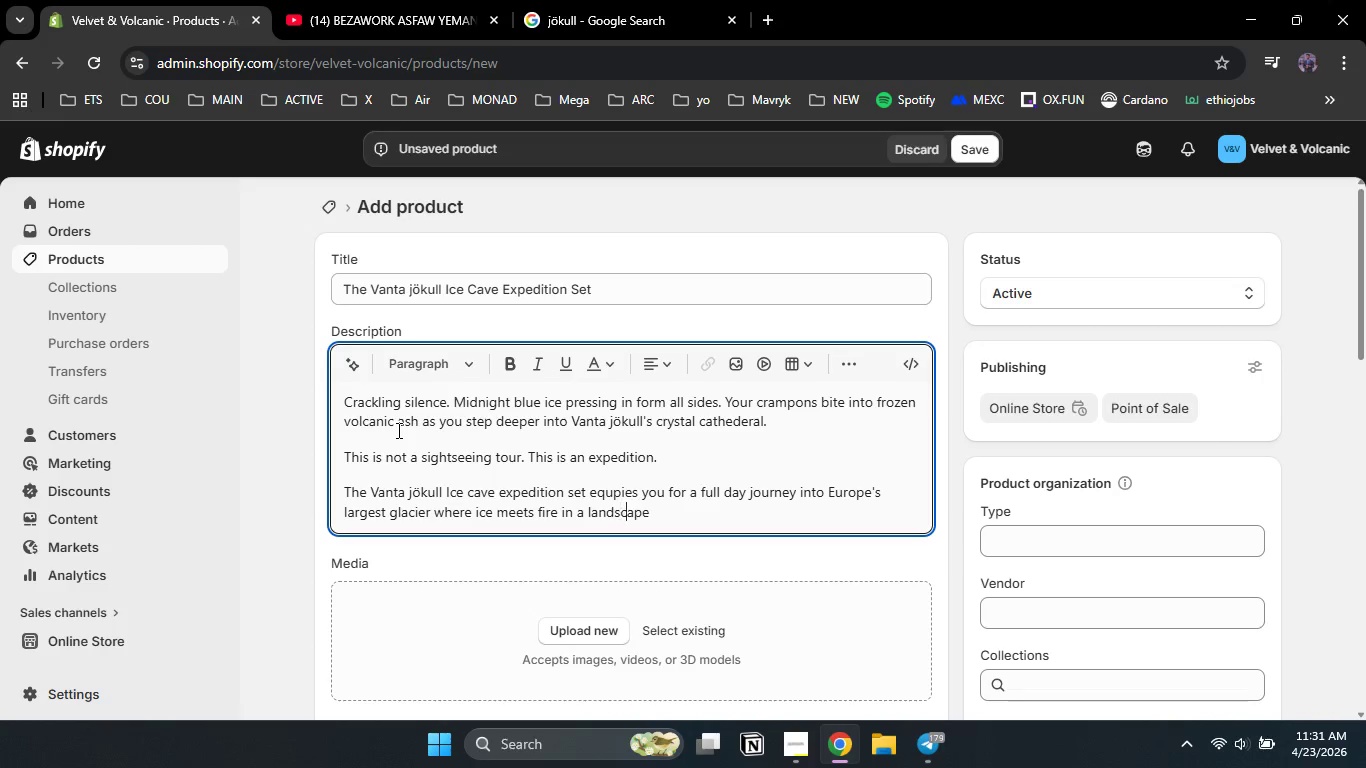 
key(ArrowRight)
 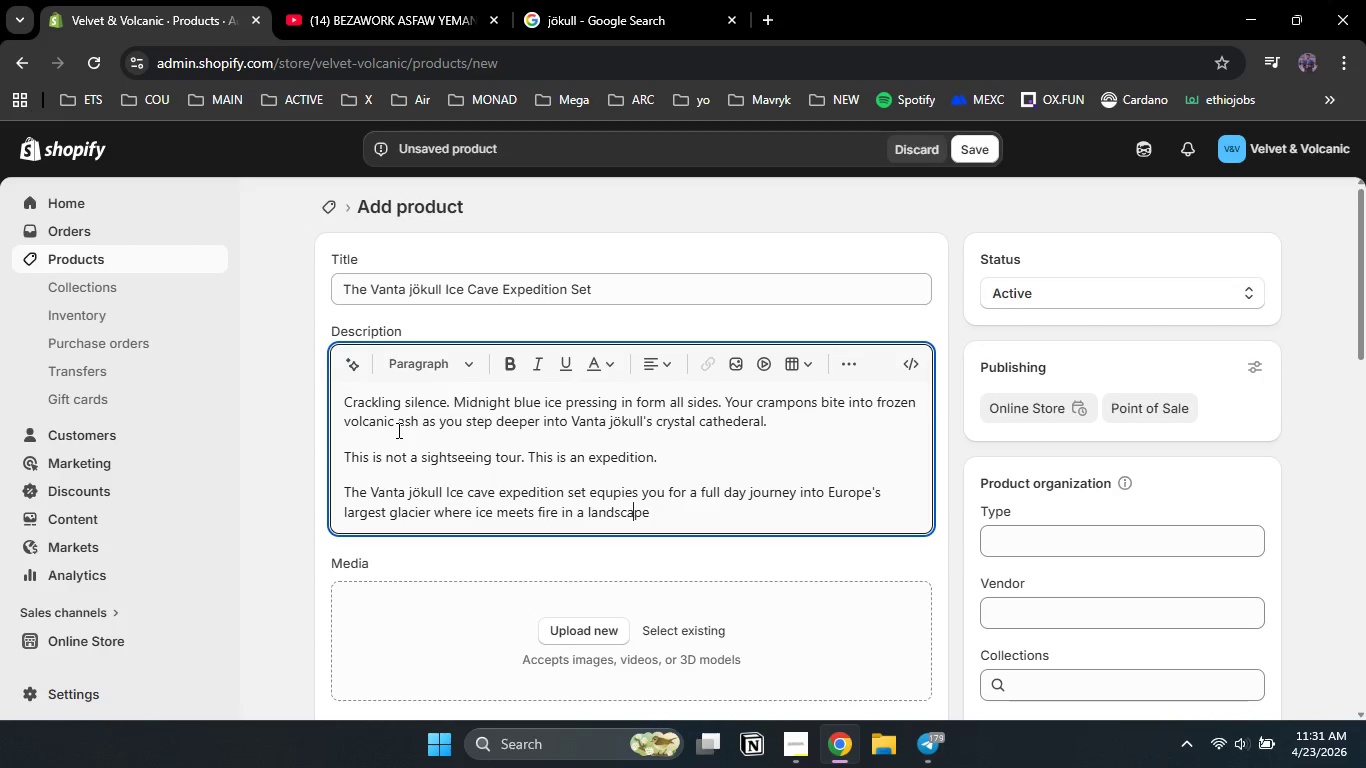 
key(ArrowRight)
 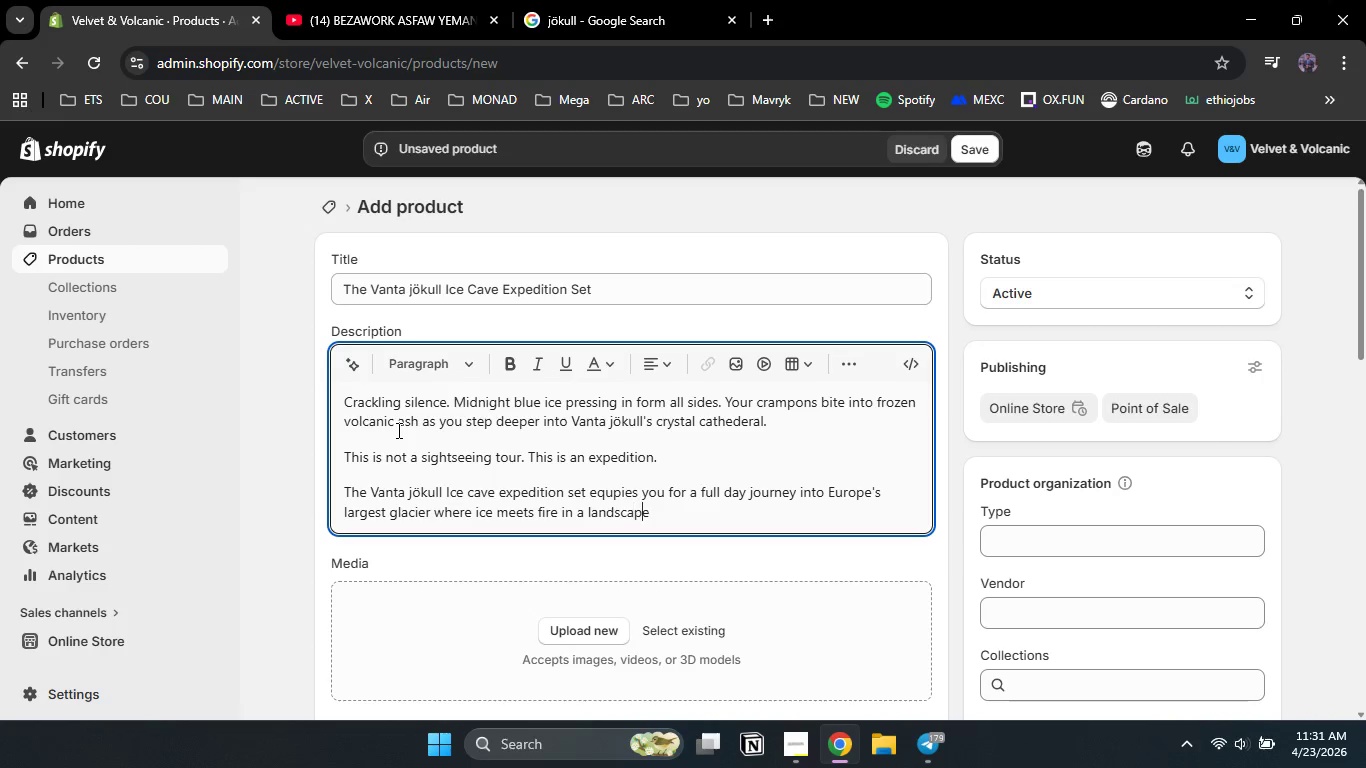 
key(ArrowRight)
 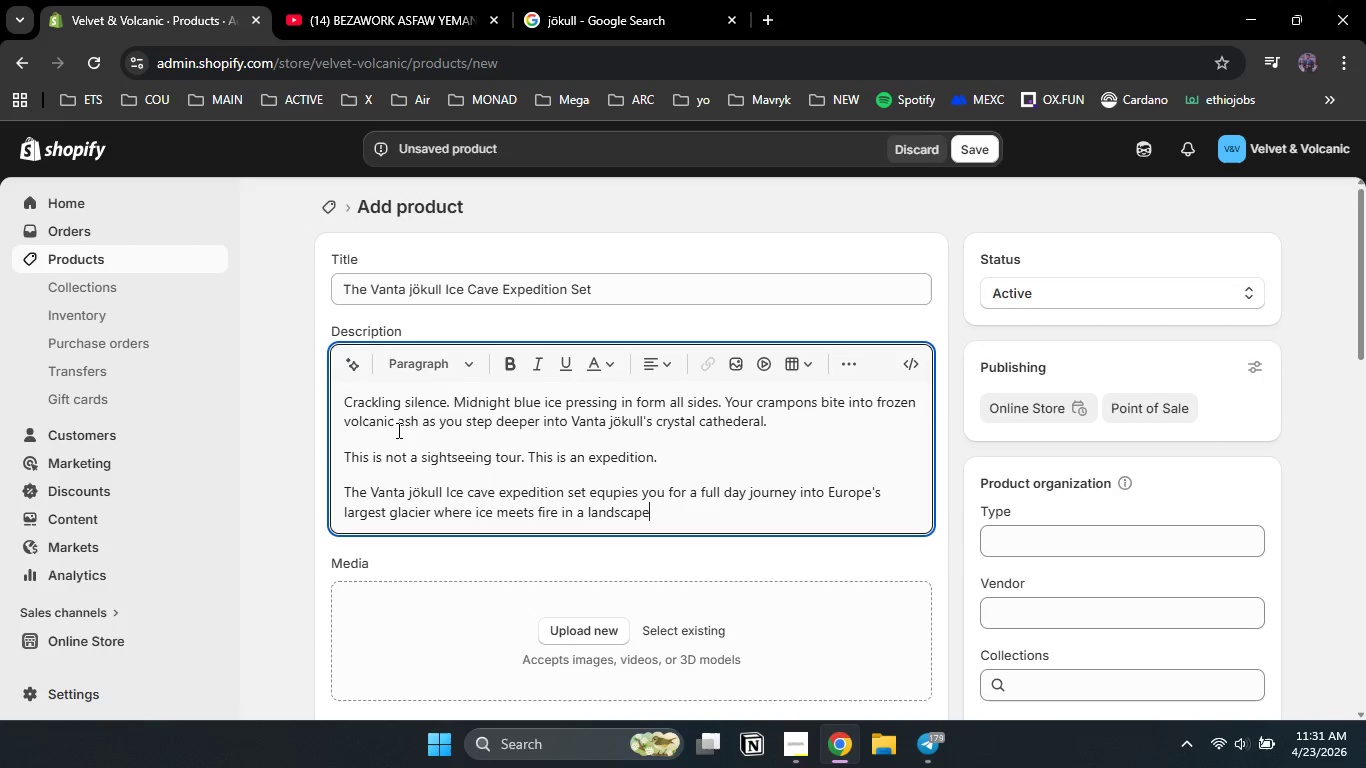 
key(ArrowRight)
 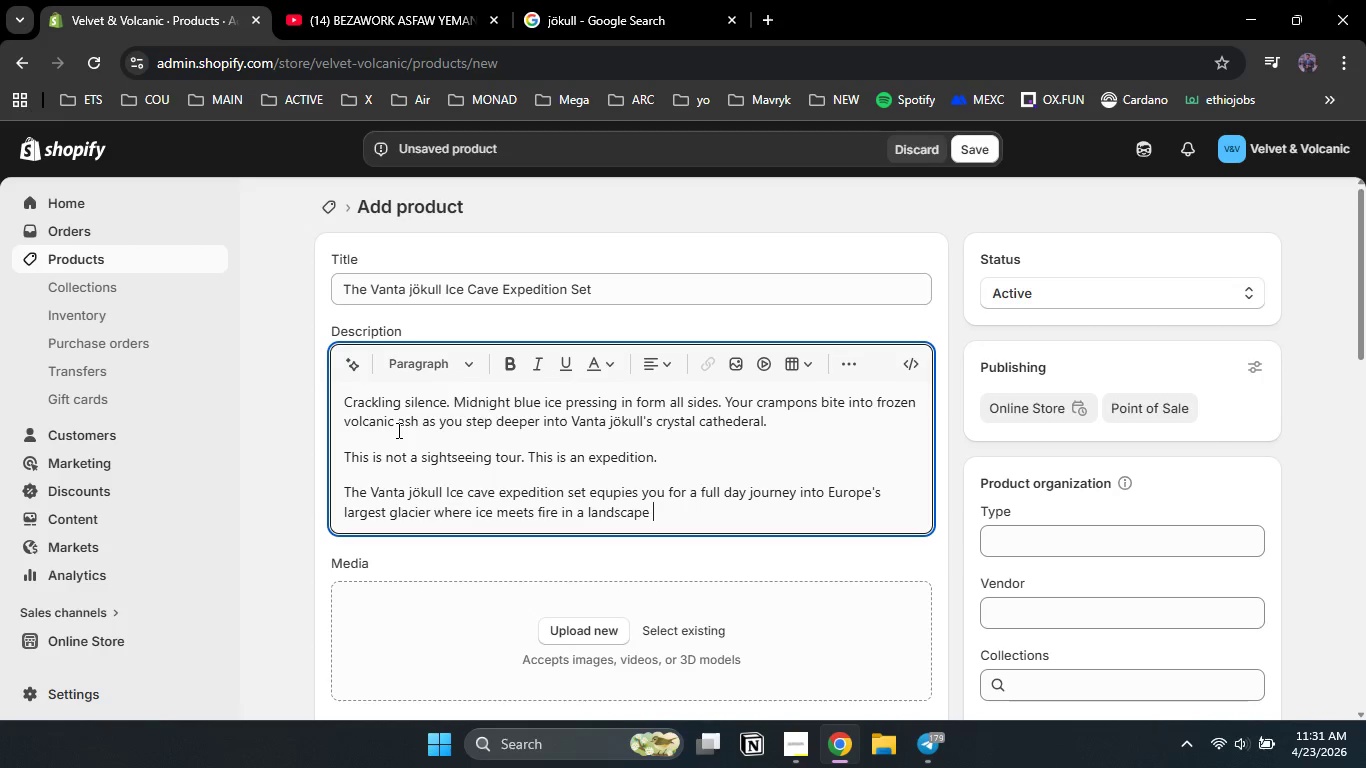 
type( forged by volcanic reuptions ben)
 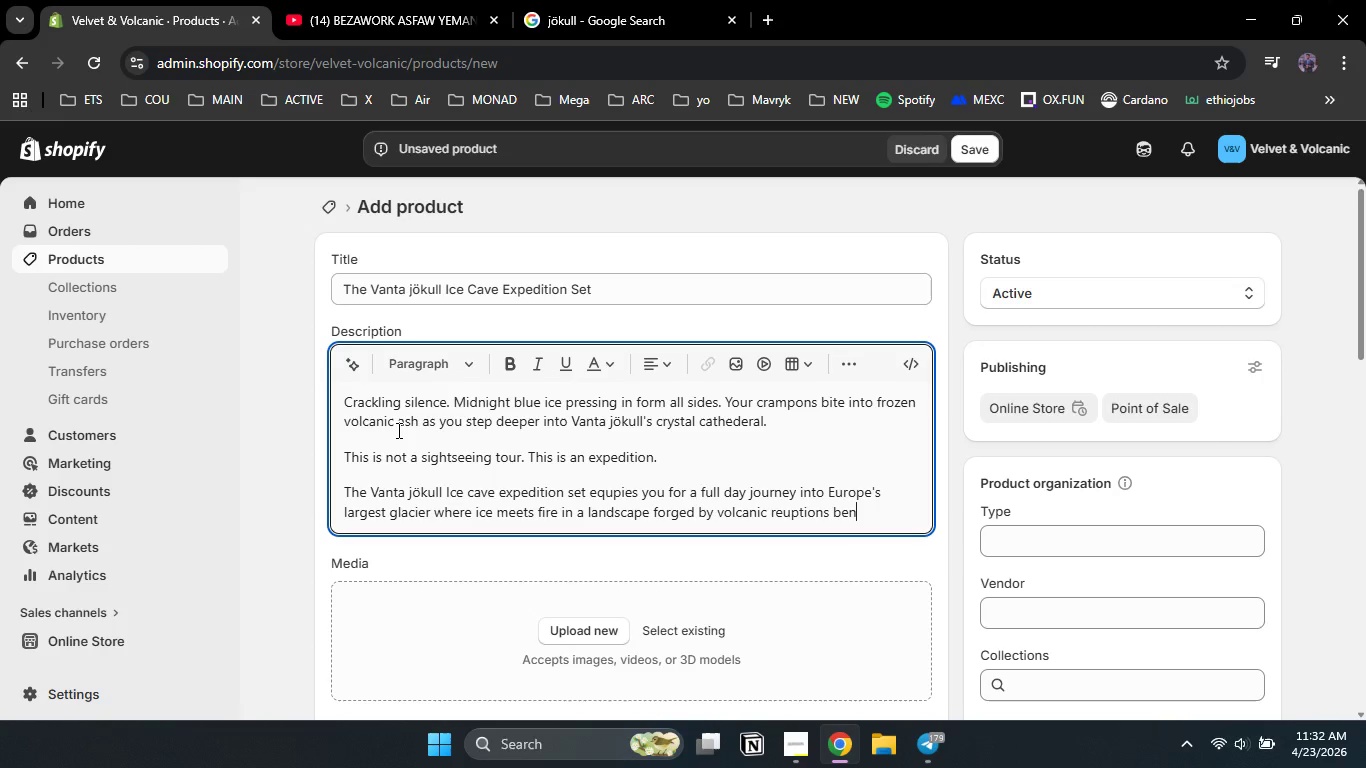 
type(eath ancient frozen rivers. Yoi'll )
key(Backspace)
key(Backspace)
key(Backspace)
key(Backspace)
key(Backspace)
type(u'll traverse pressuure)
key(Backspace)
key(Backspace)
key(Backspace)
type(re )
 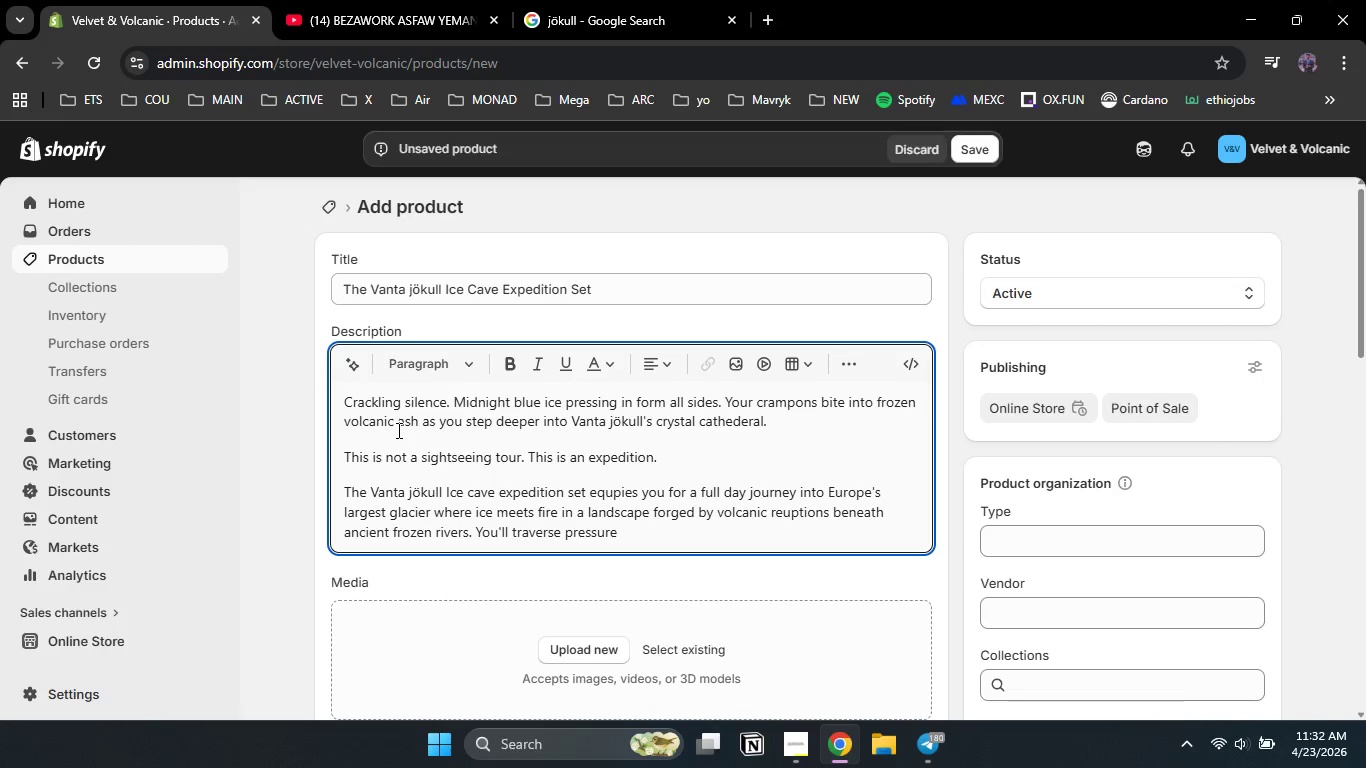 
wait(5.83)
 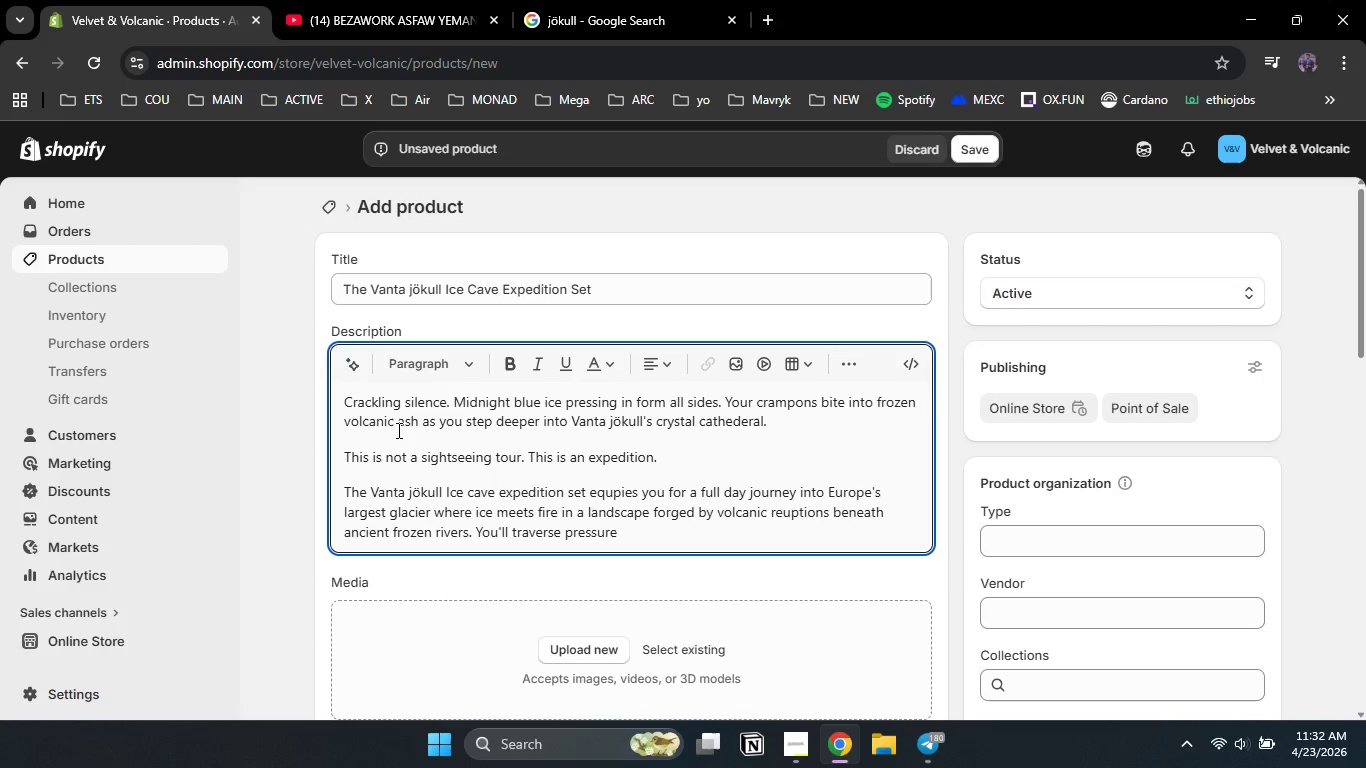 
type(ridges, descend)
 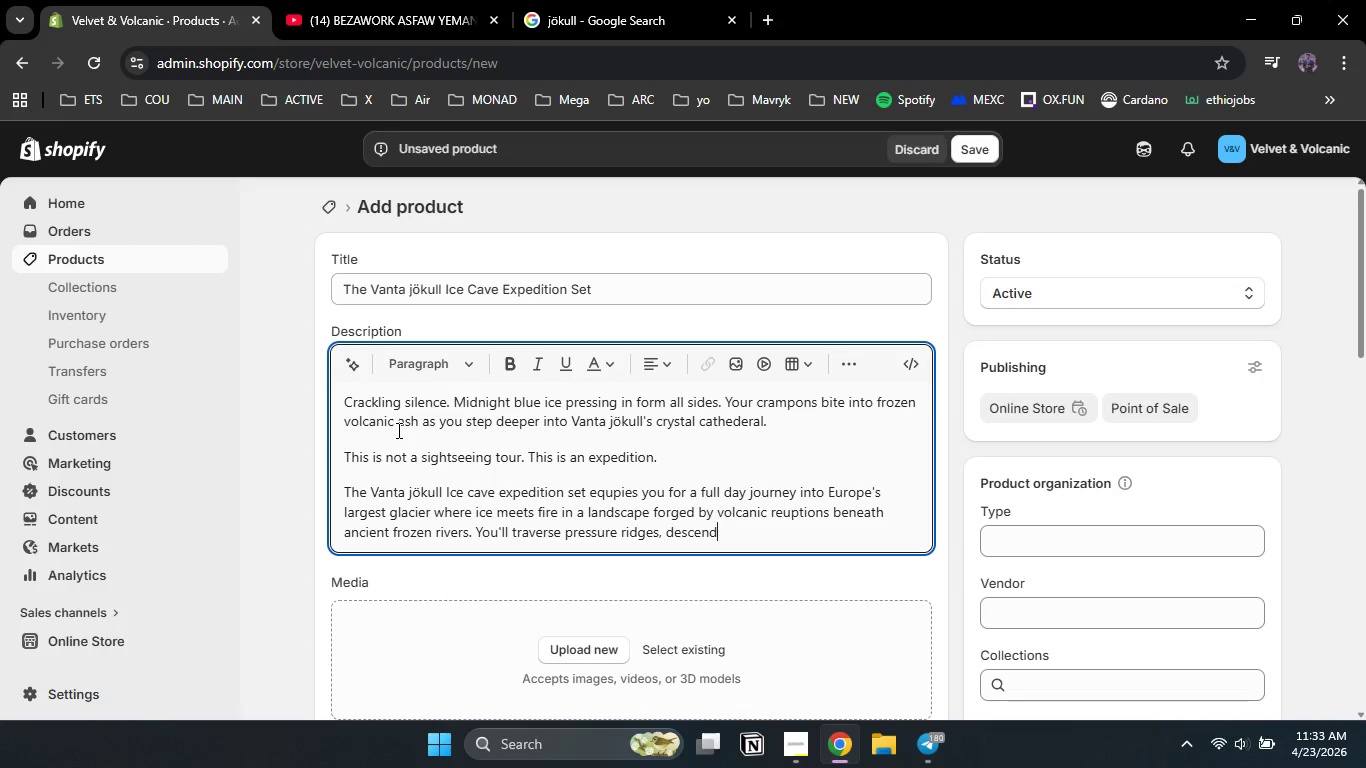 
wait(7.05)
 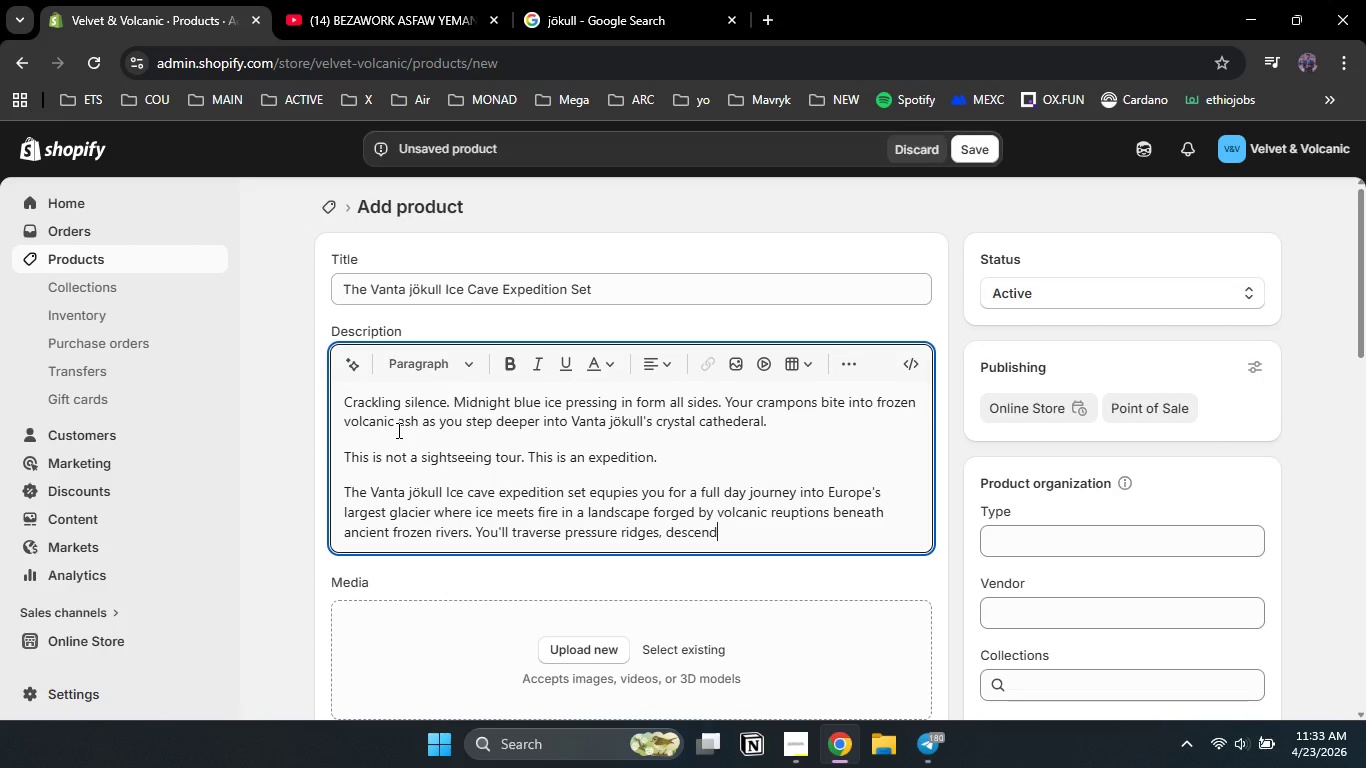 
type( into sapp)
 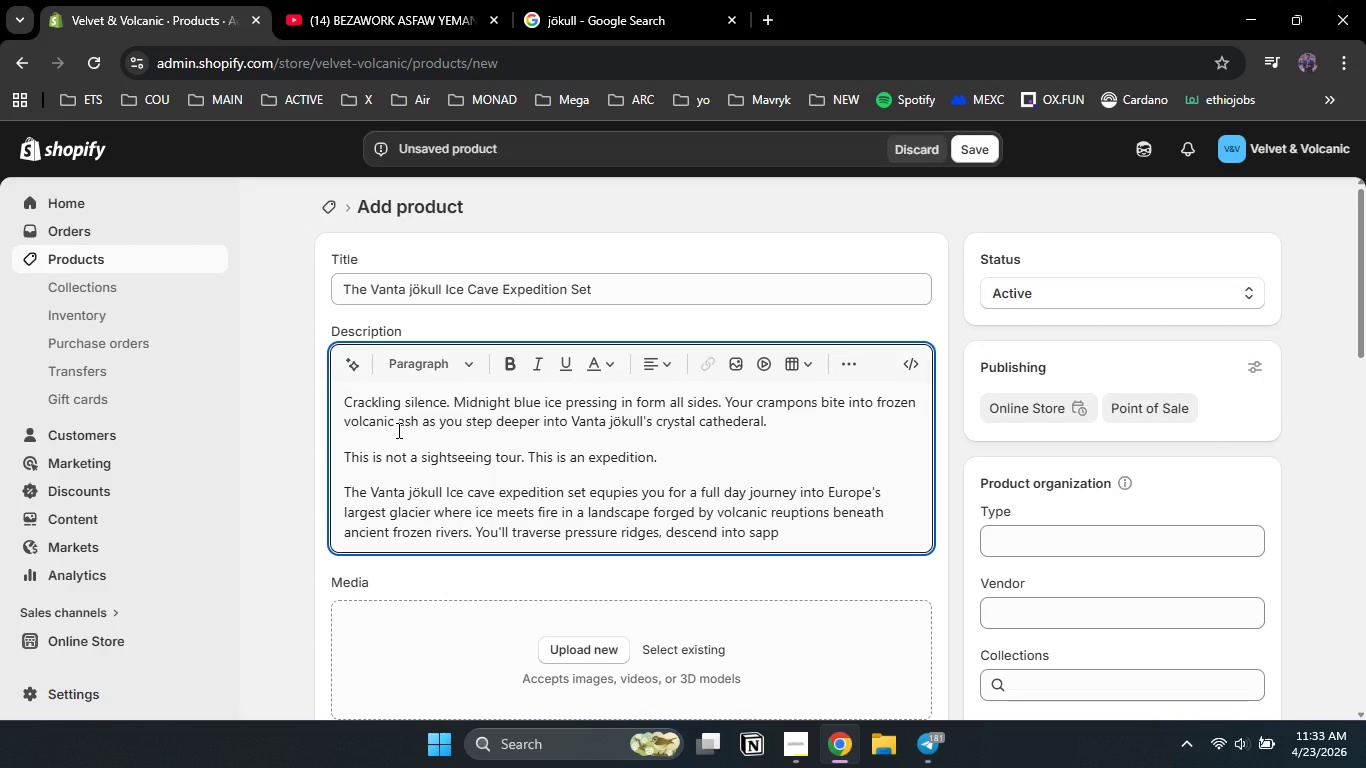 
type(hire blue meltwater caves, and stand where only 0.01% od)
key(Backspace)
type(f Ice)
 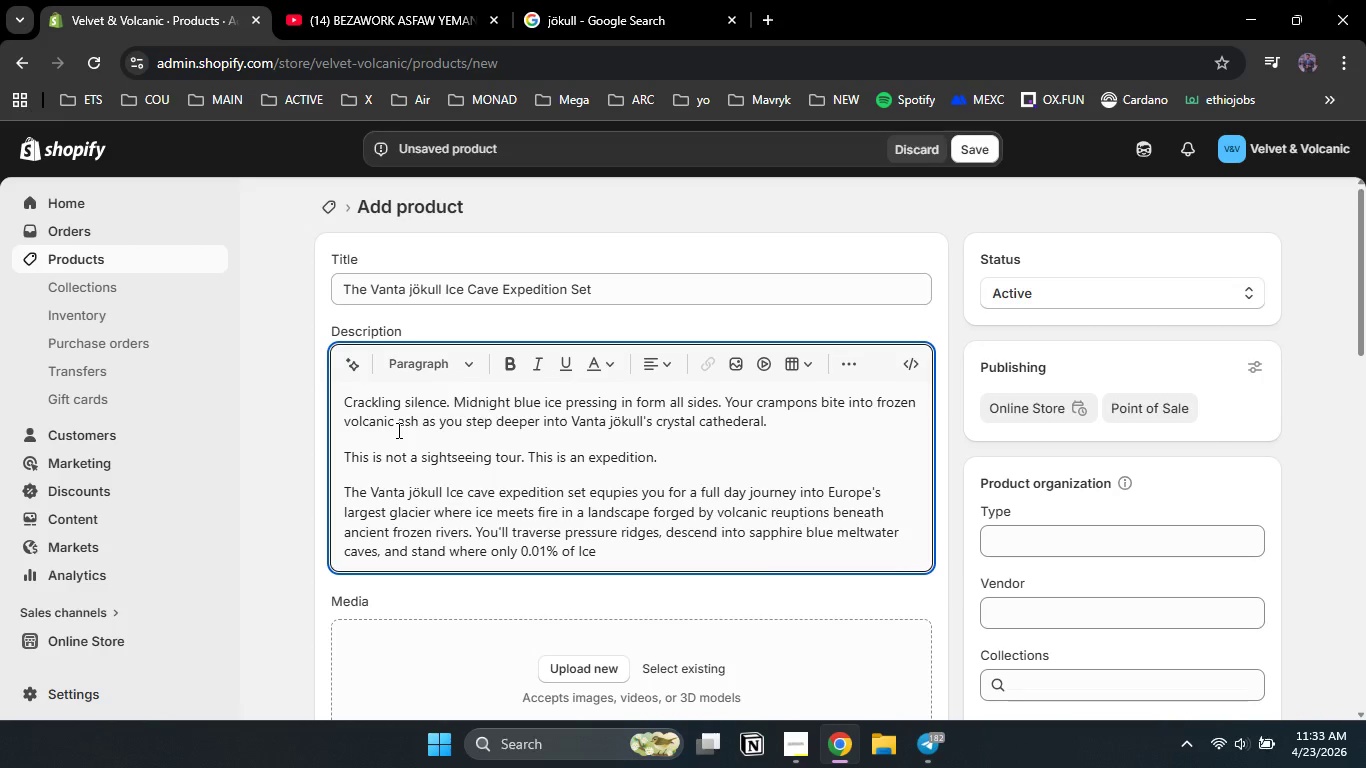 
type(land's i)
key(Backspace)
type(visitors w)
key(Backspace)
type(ever venture.)
 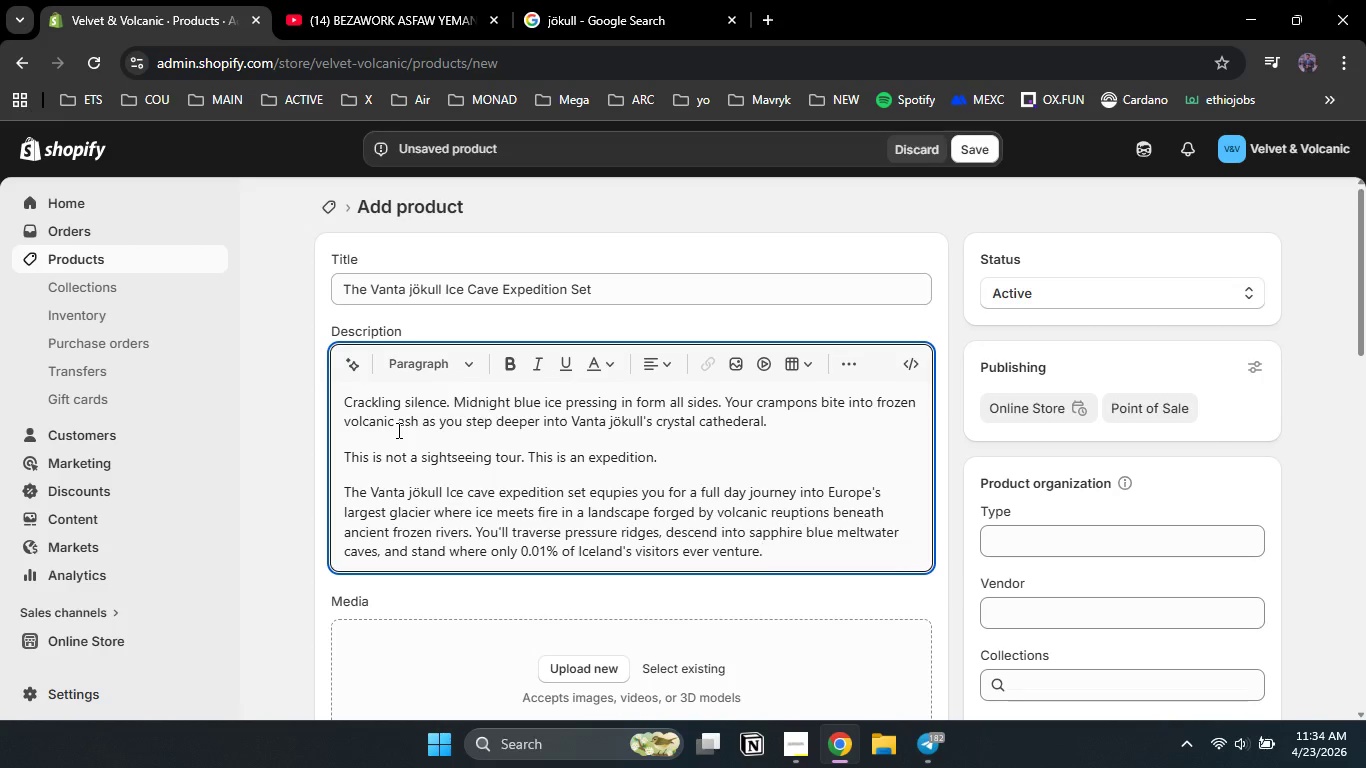 
key(Enter)
 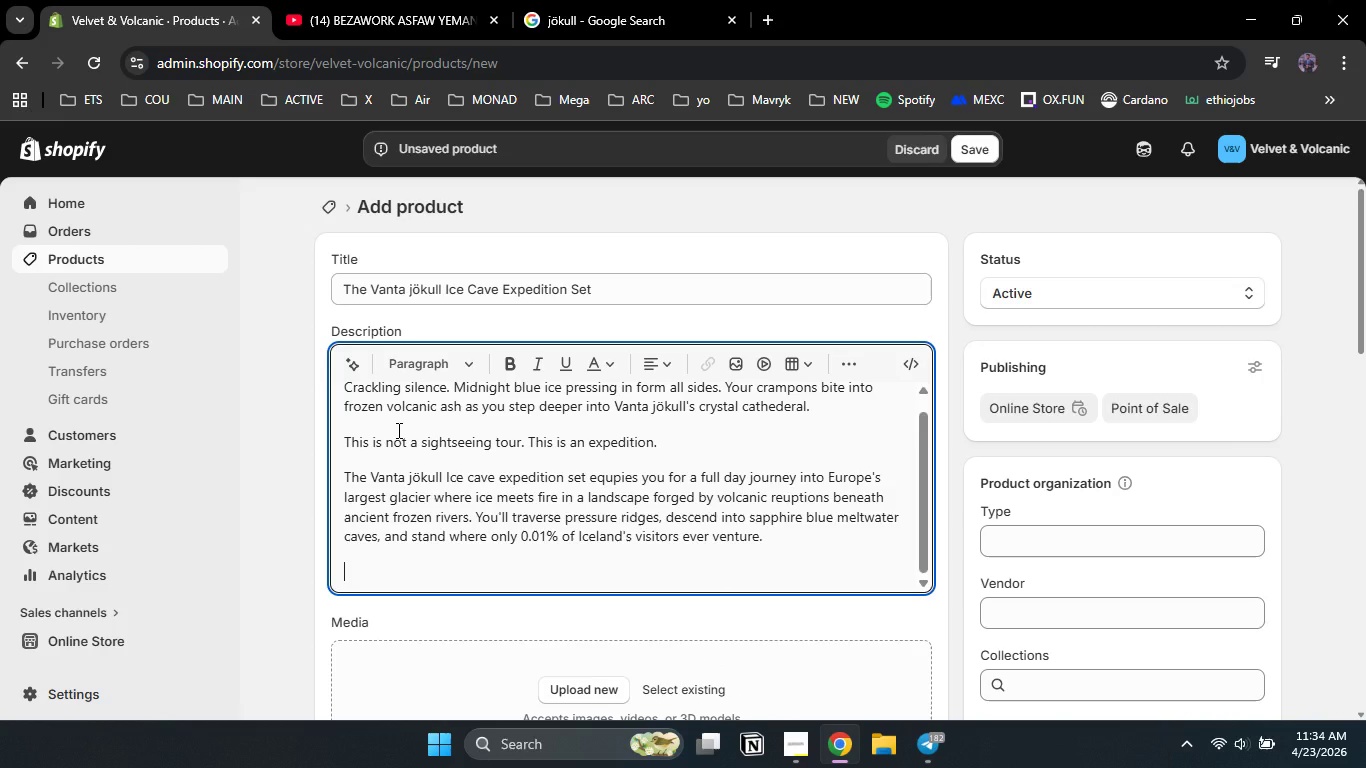 
type(Technical Specifications:)
 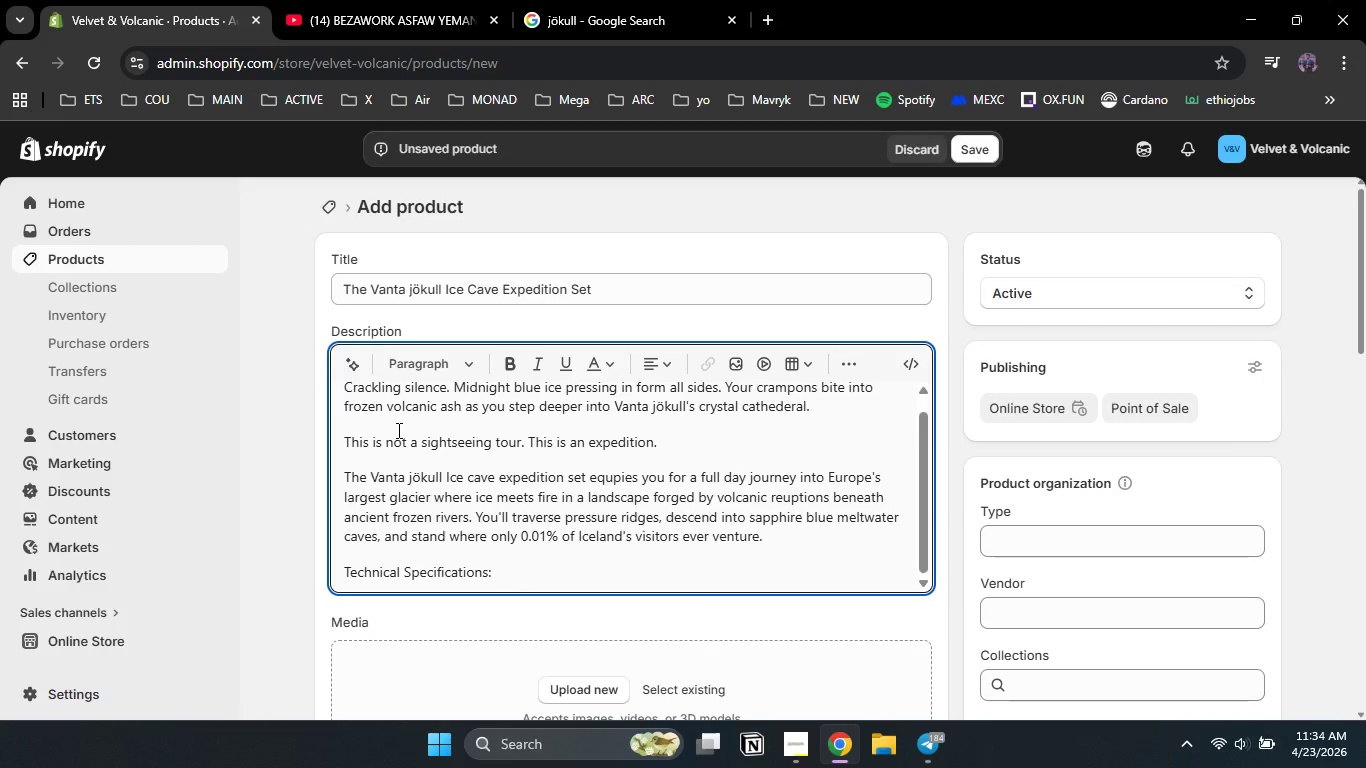 
left_click_drag(start_coordinate=[490, 574], to_coordinate=[339, 571])
 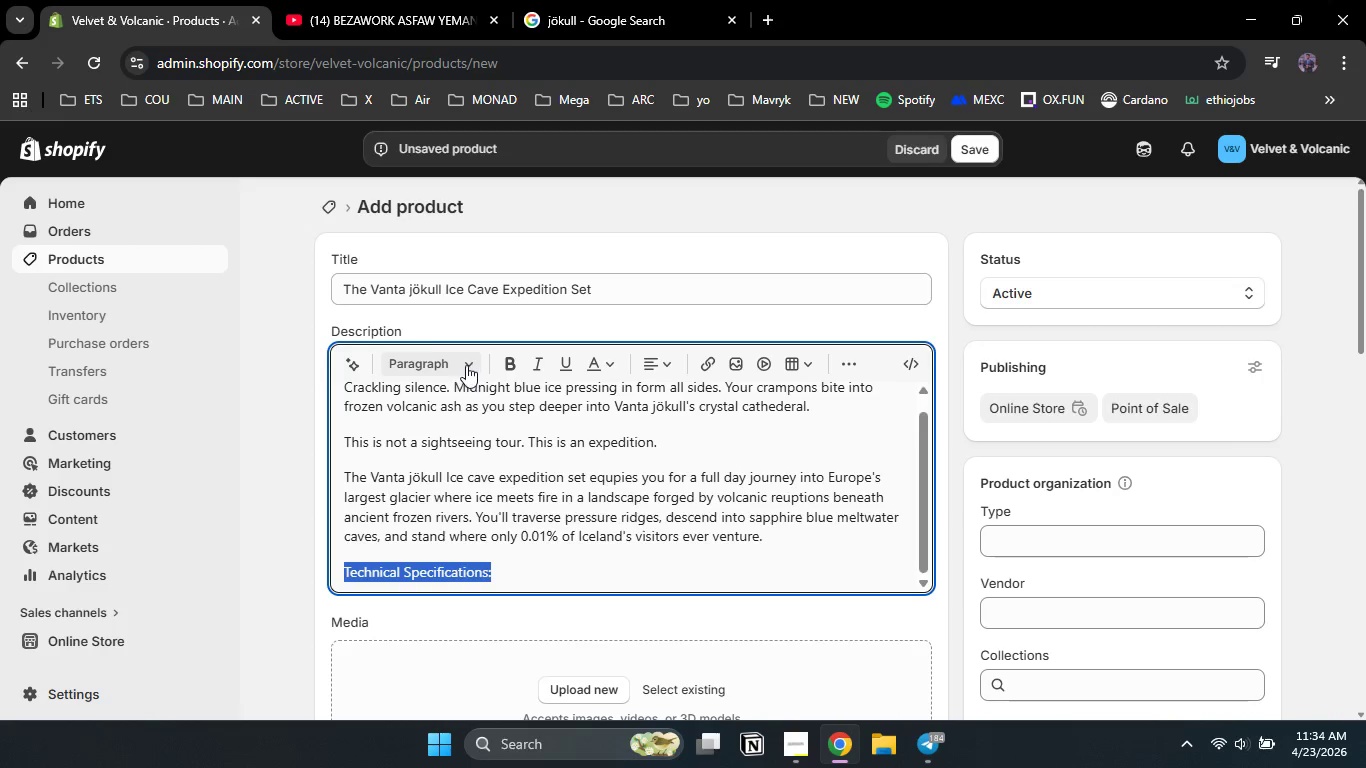 
left_click([464, 365])
 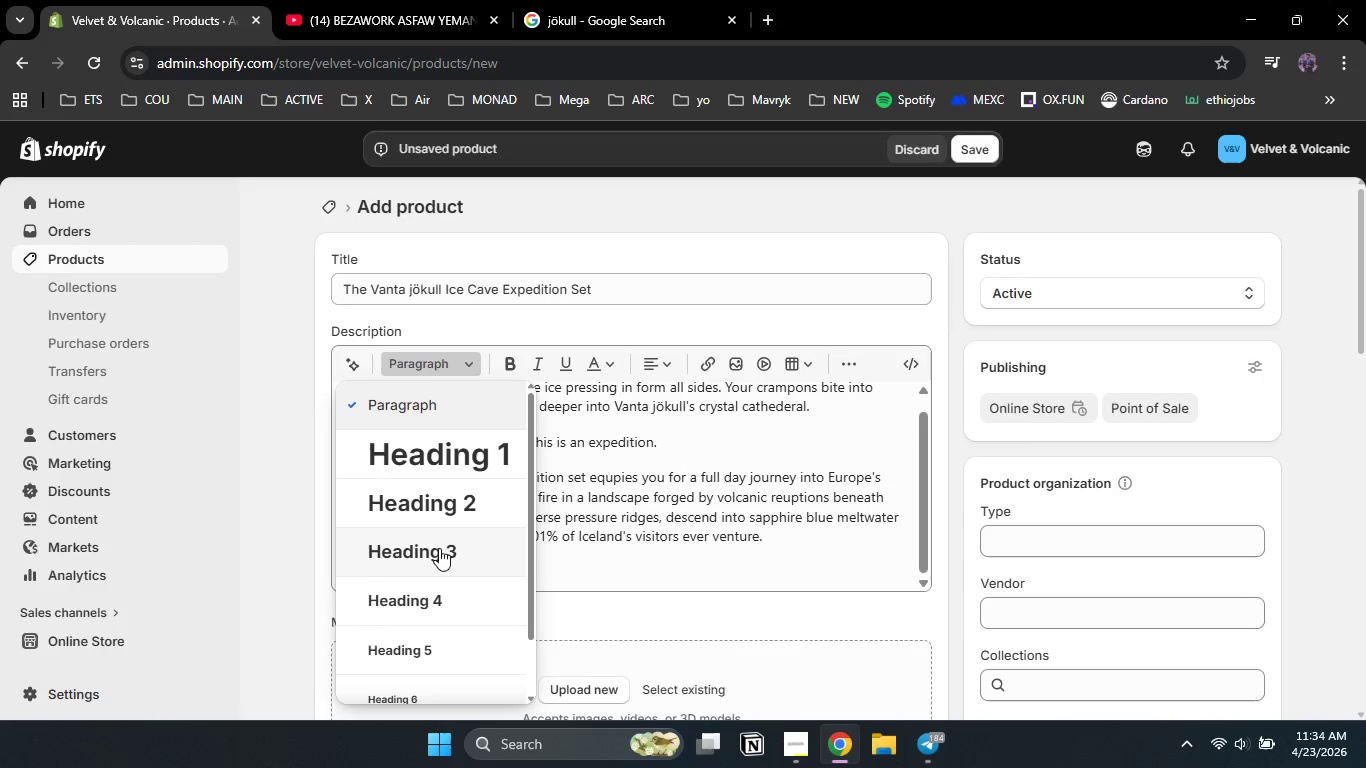 
left_click([440, 549])
 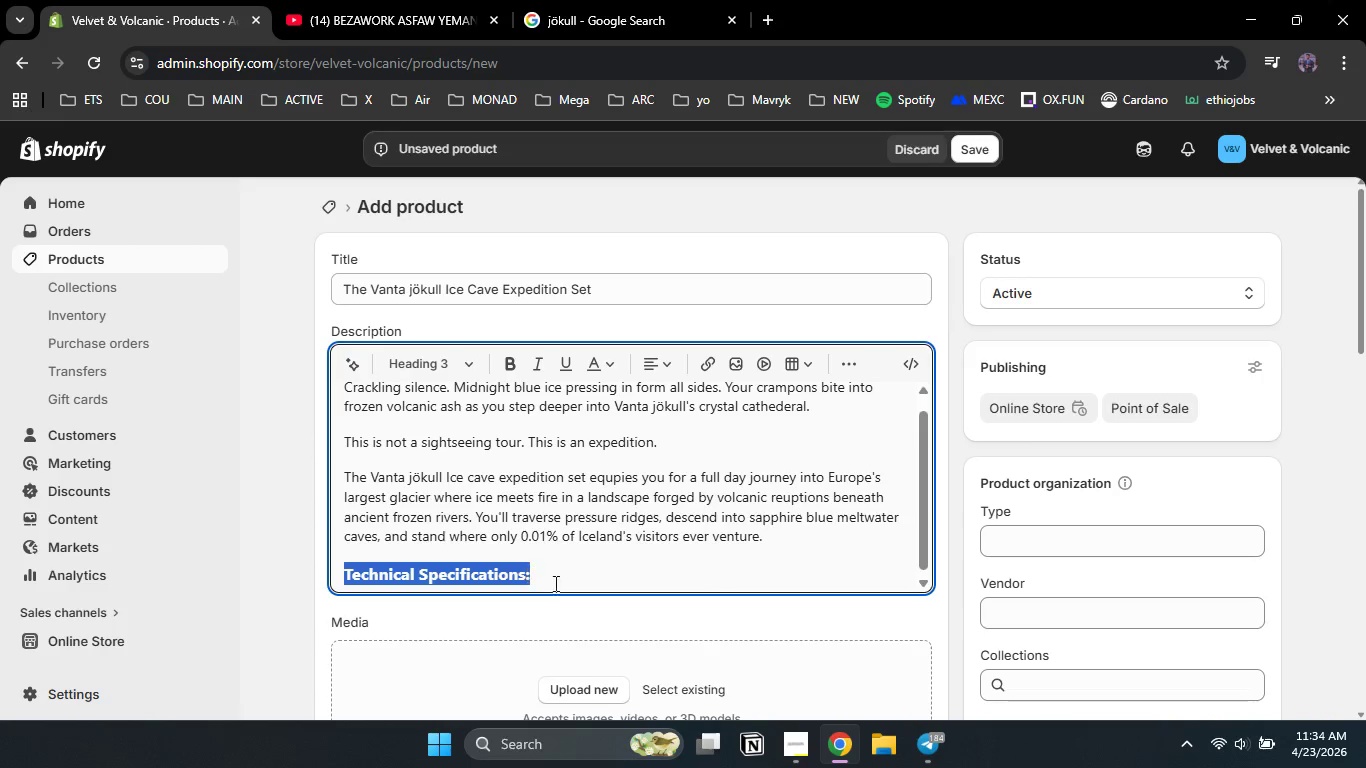 
left_click([576, 578])
 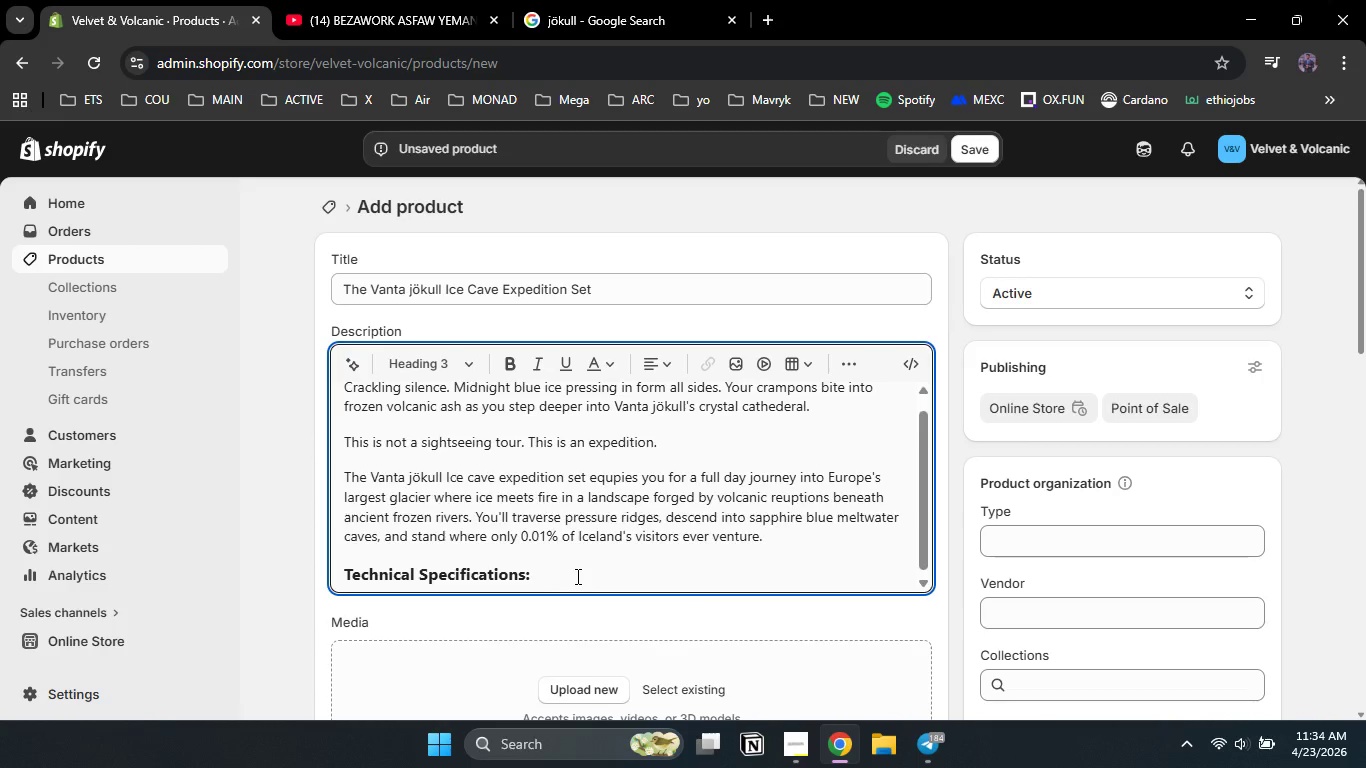 
key(Enter)
 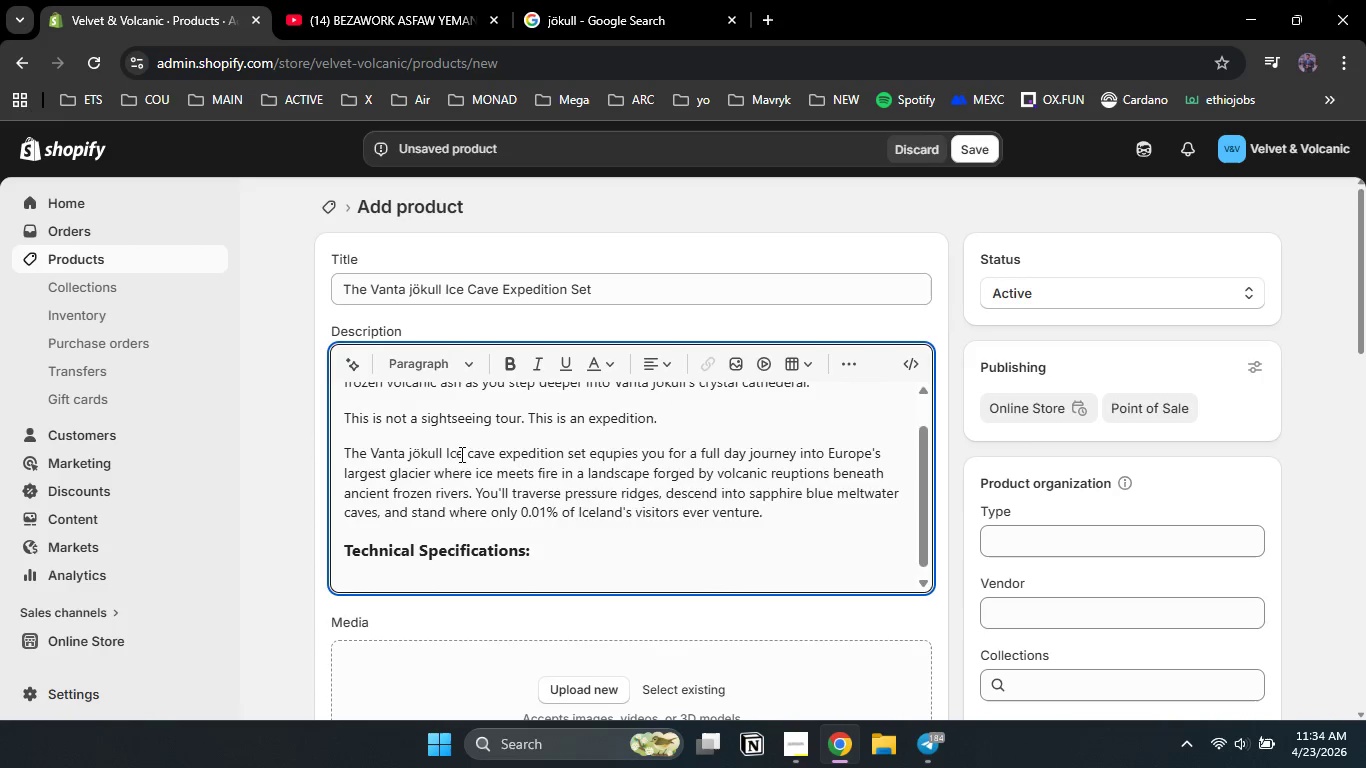 
scroll: coordinate [460, 454], scroll_direction: up, amount: 3.0
 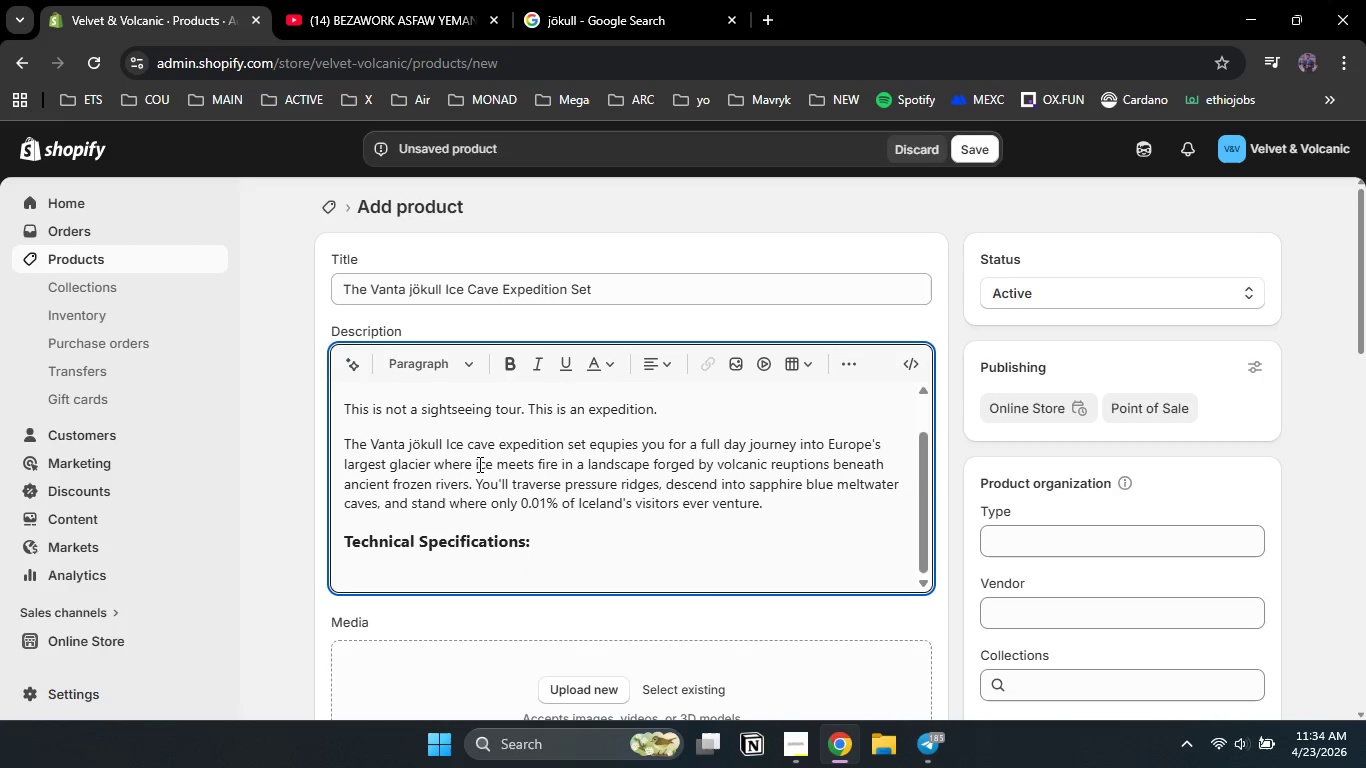 
key(Shift+W)
 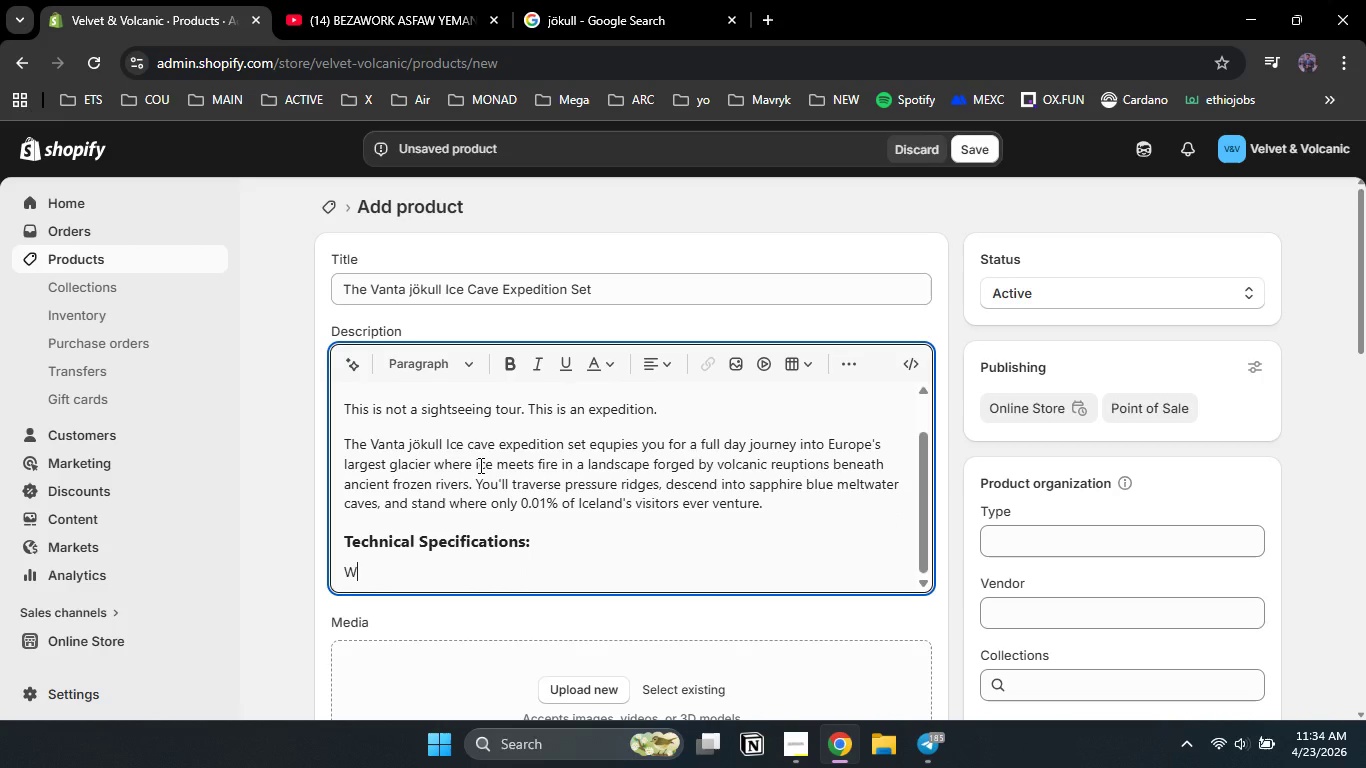 
key(Backspace)
 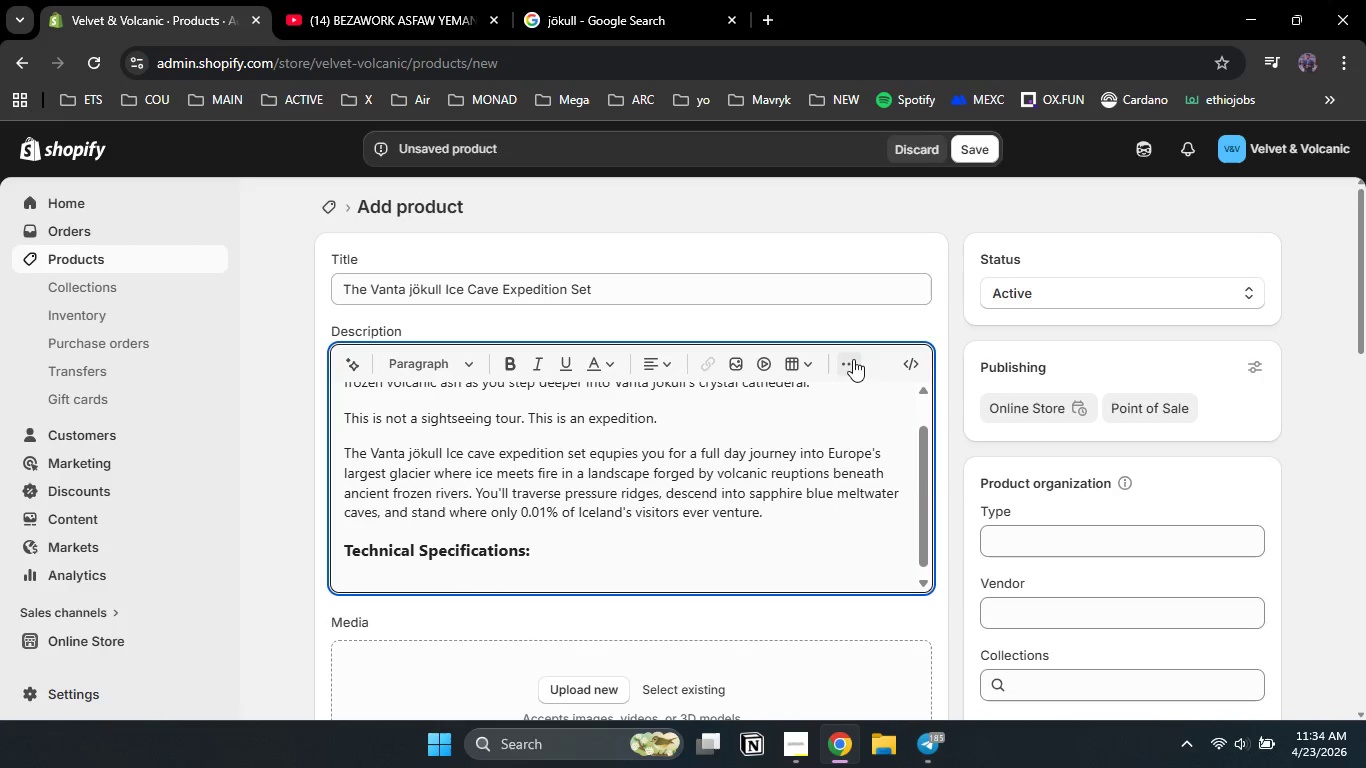 
left_click([854, 358])
 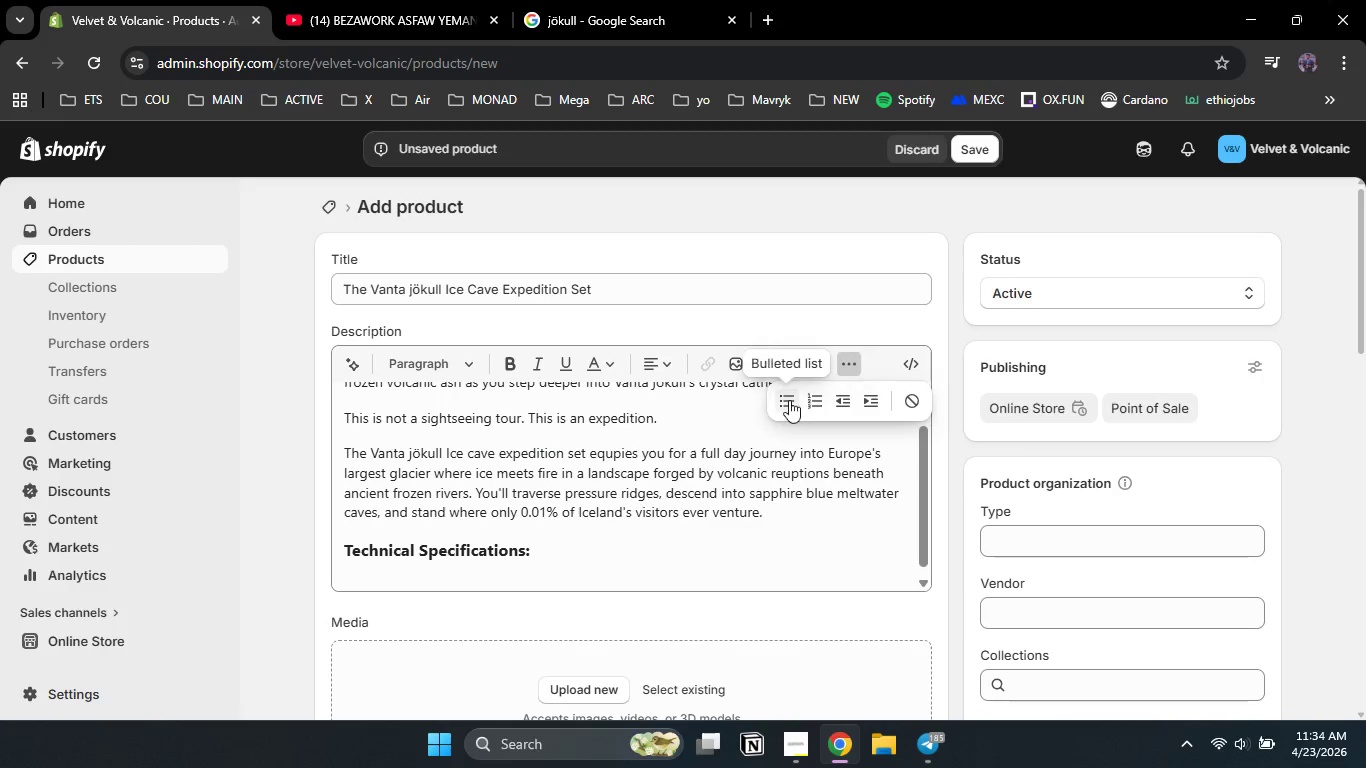 
left_click([787, 400])
 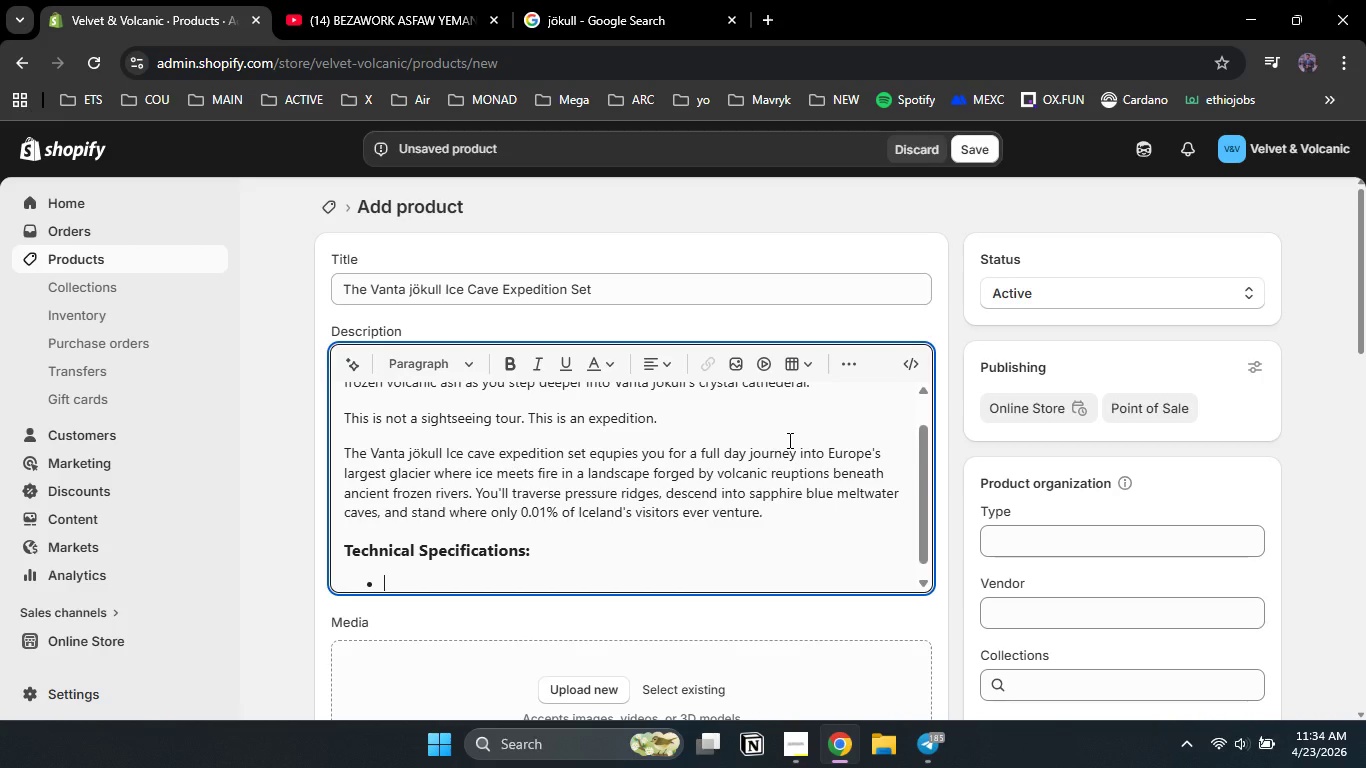 
type(Waer)
key(Backspace)
key(Backspace)
type(terpt)
key(Backspace)
type(roof rating: 20,000 mmHH ())
 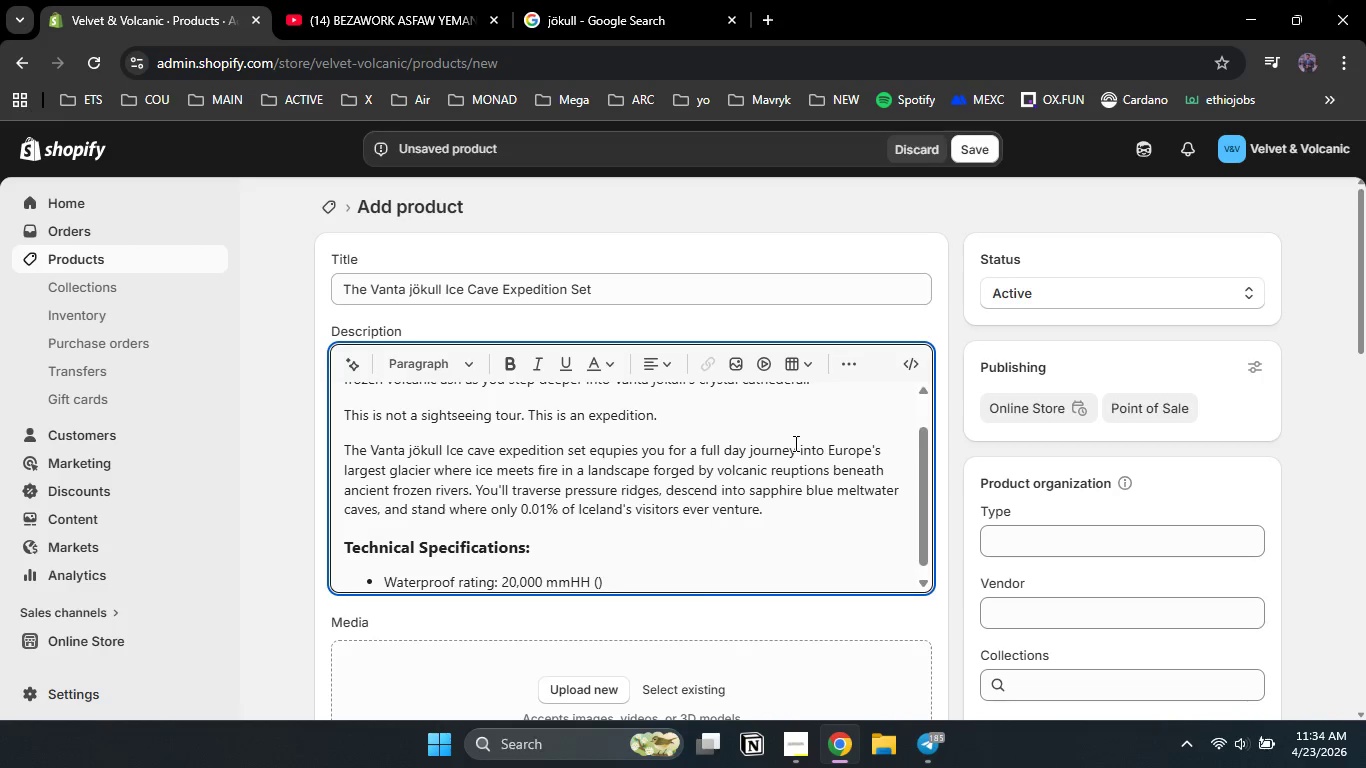 
key(ArrowLeft)
 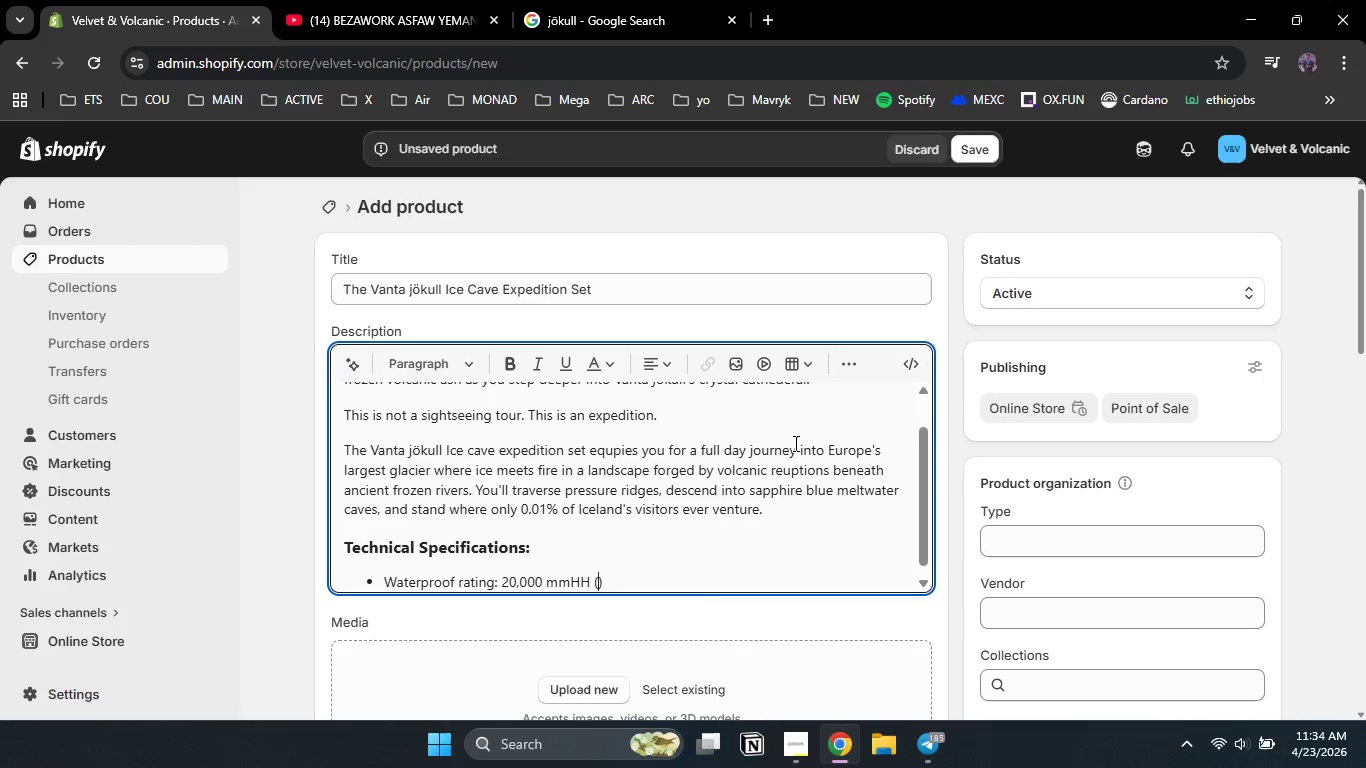 
type(DWR - treated)
 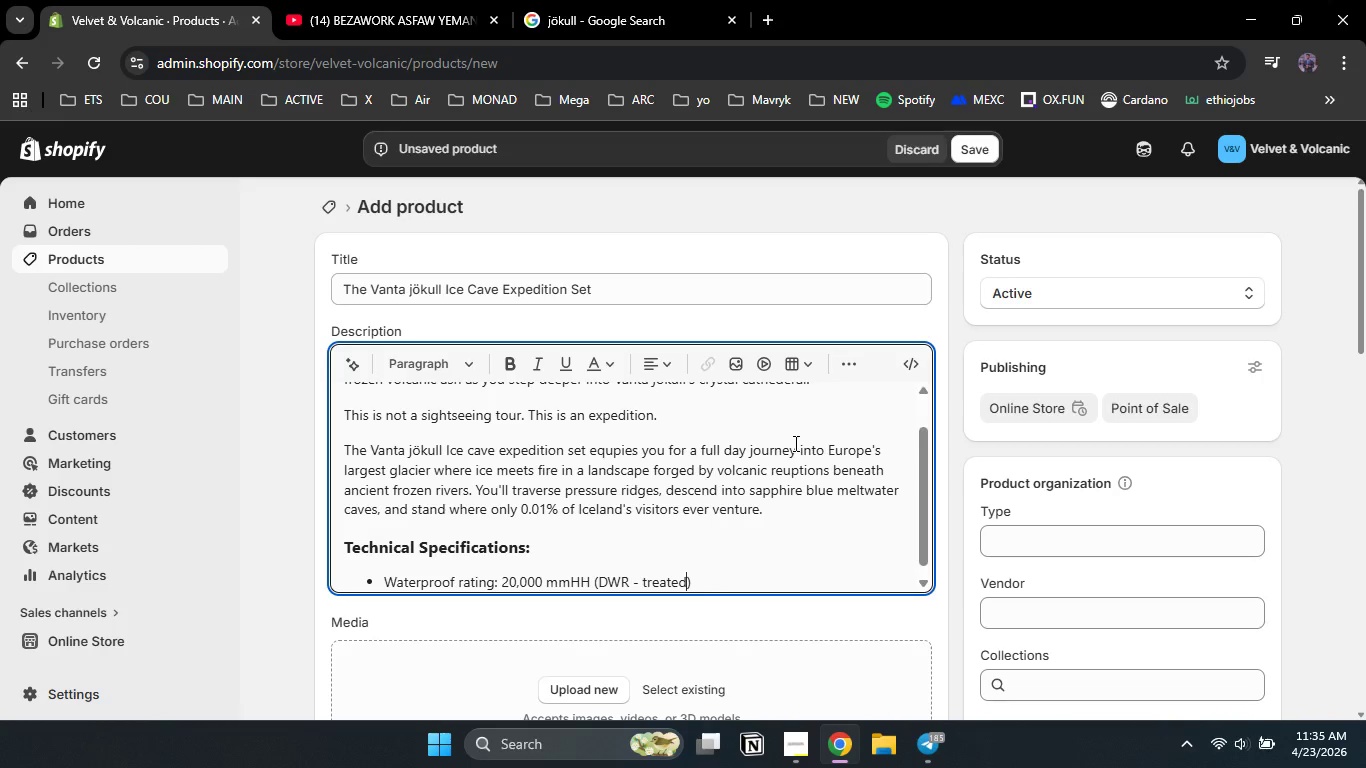 
type( shell jacket + PANts)
 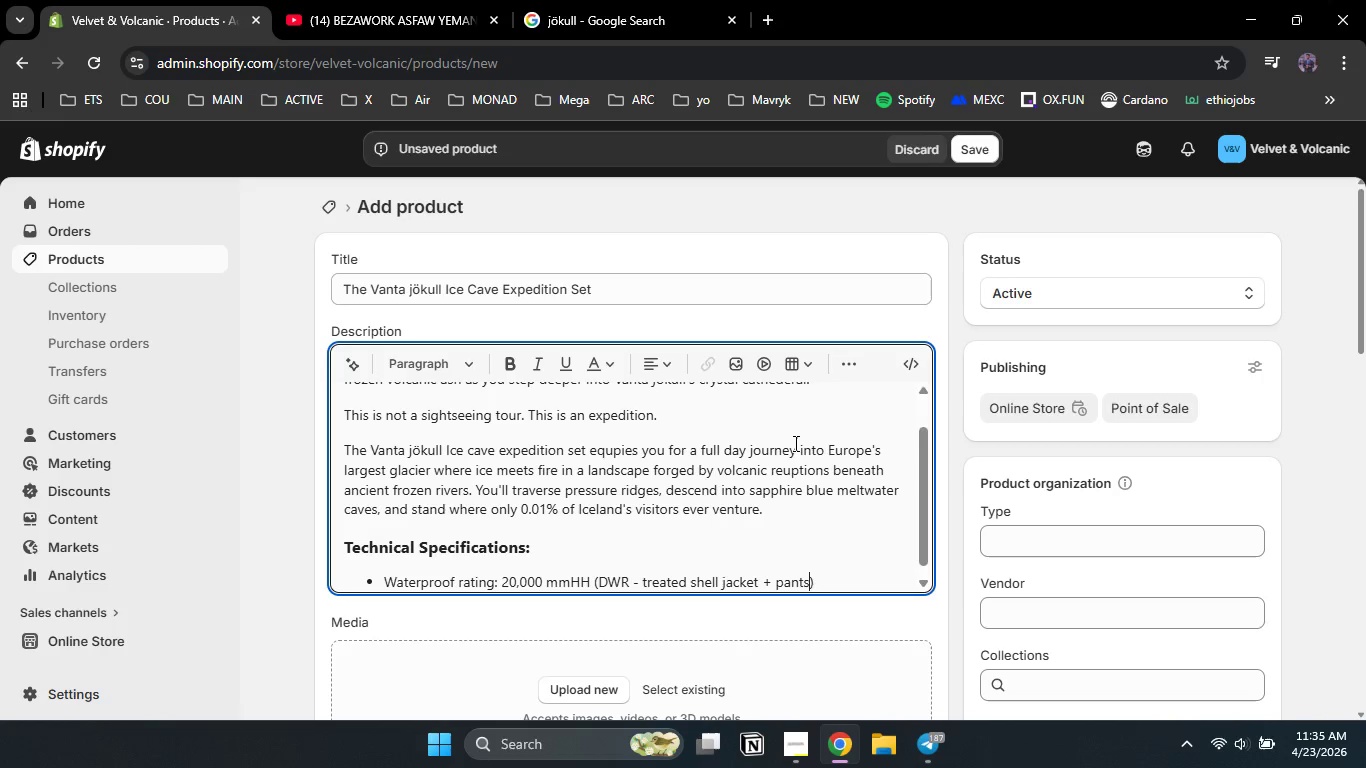 
key(ArrowRight)
 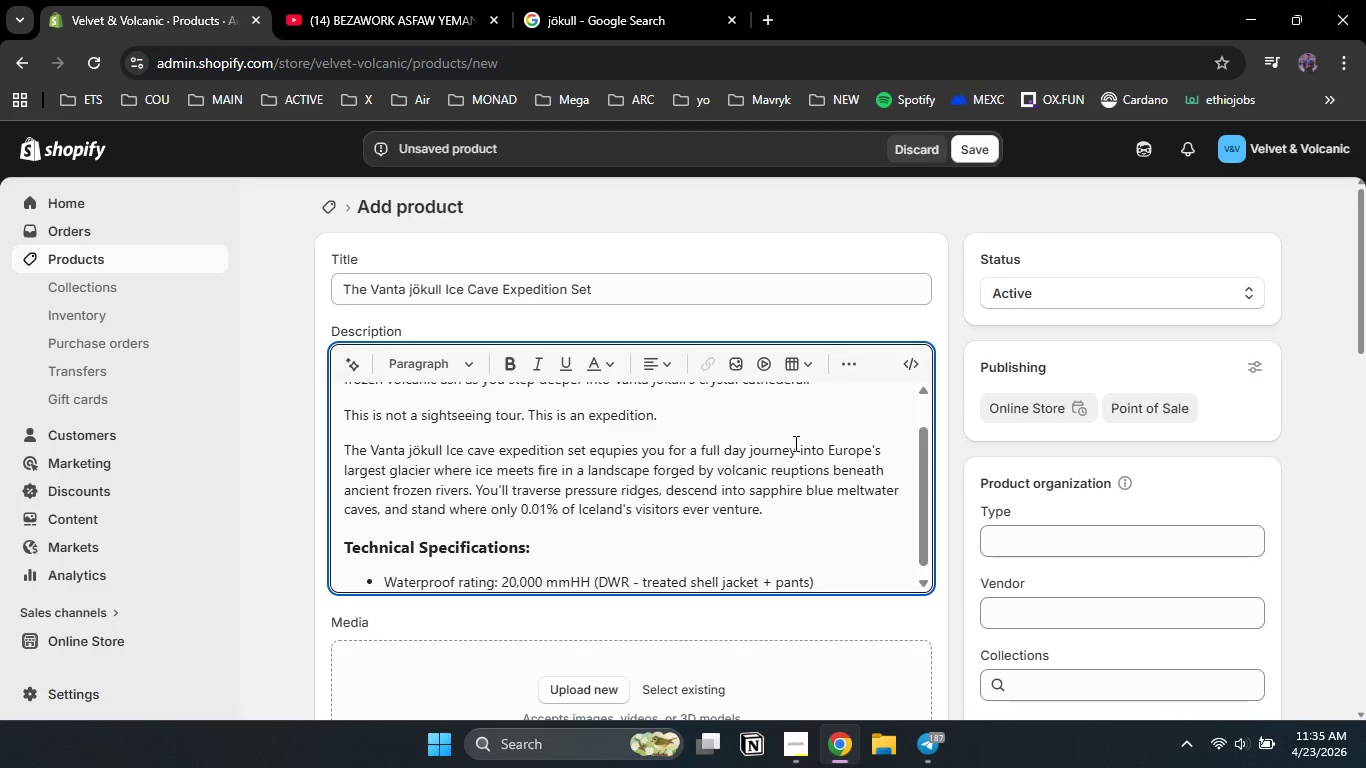 
key(Enter)
 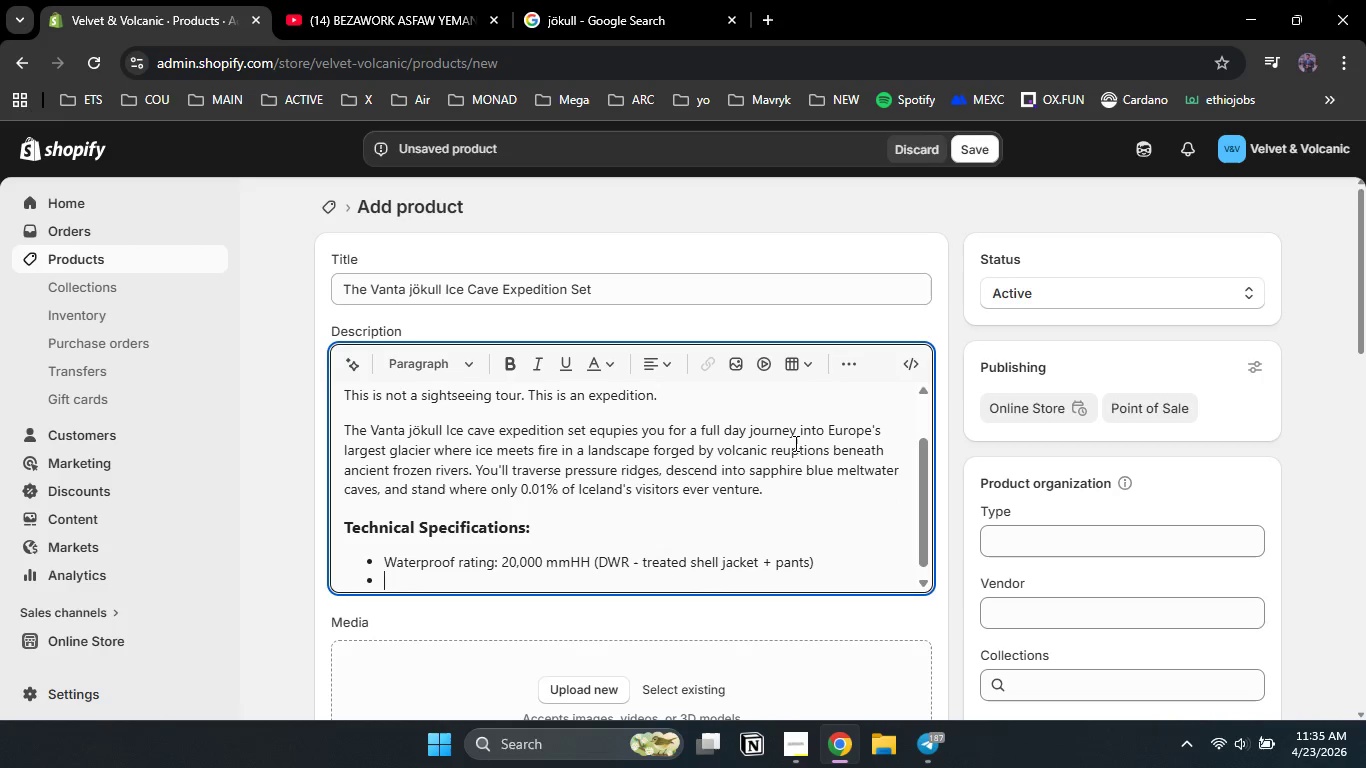 
type(Weight )
key(Backspace)
type(())
 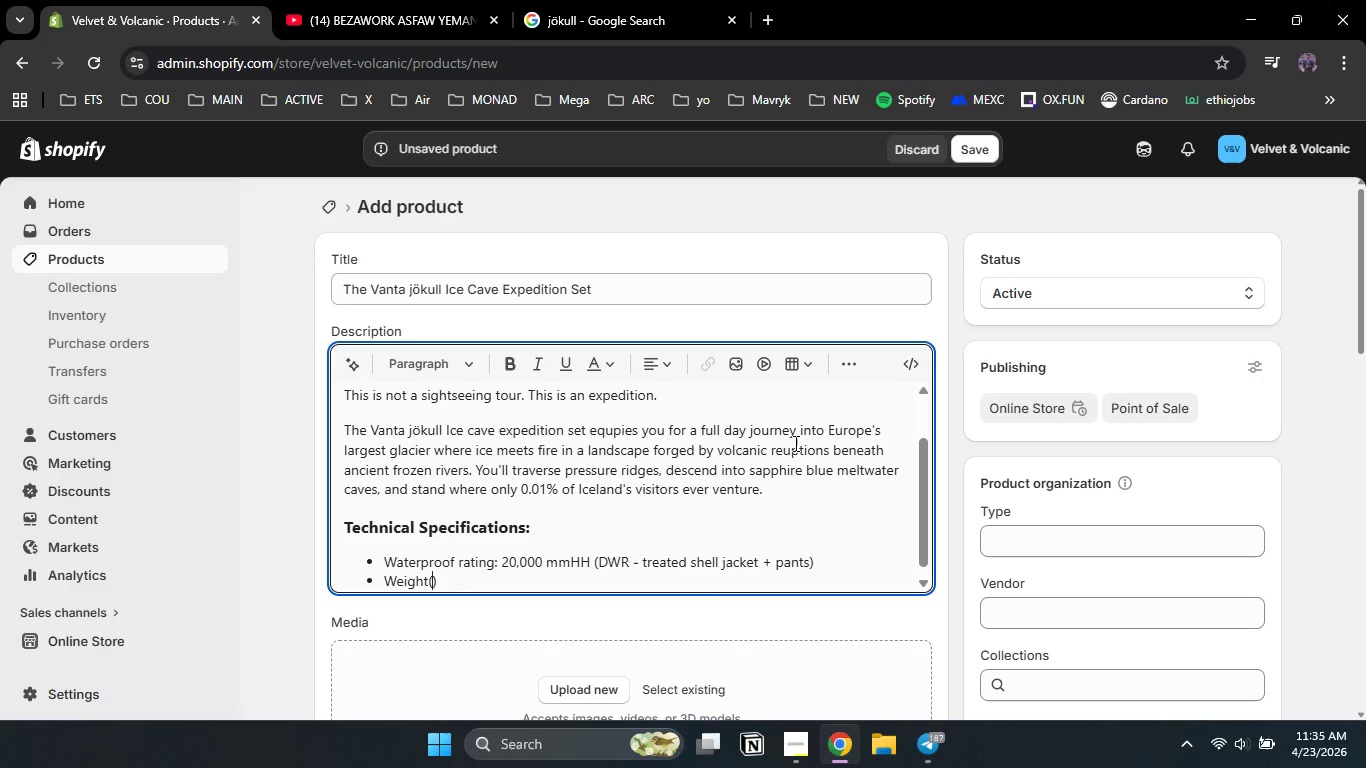 
key(ArrowLeft)
 